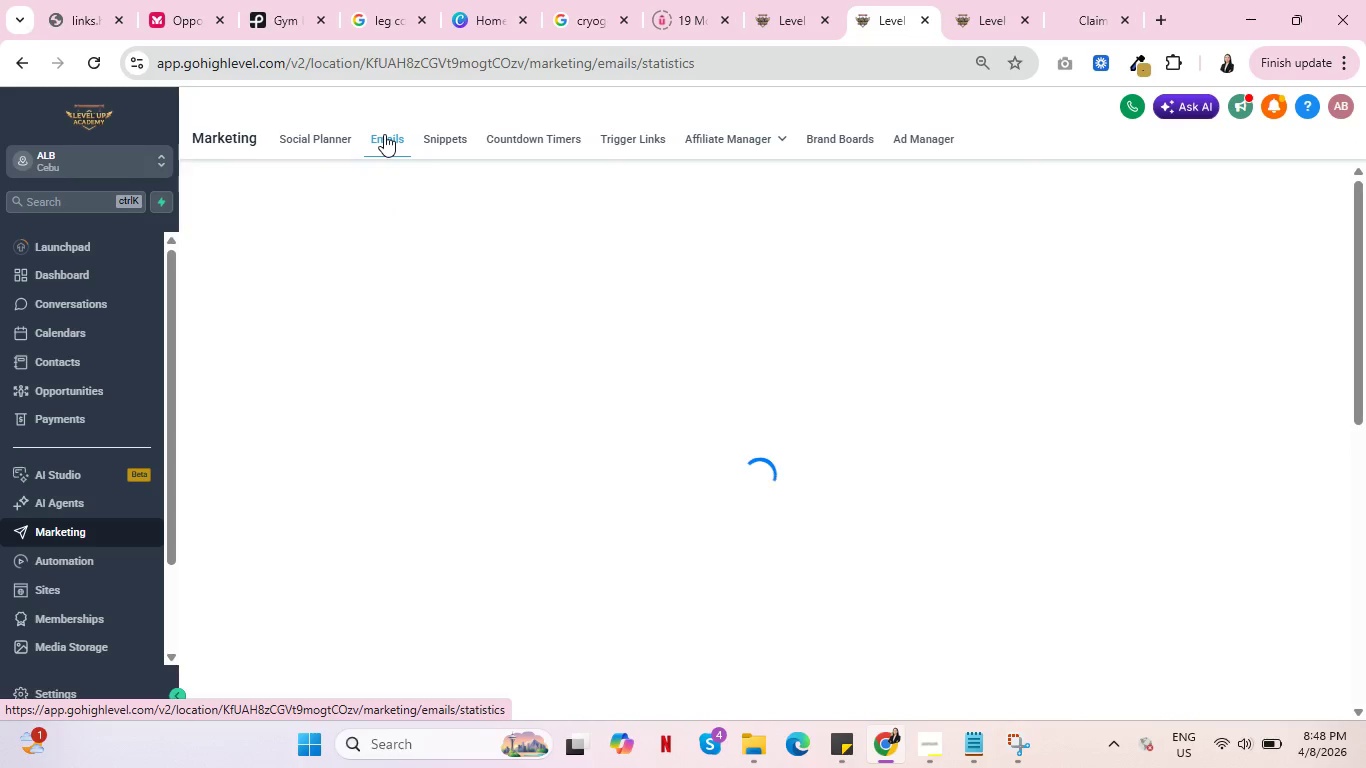 
left_click([480, 260])
 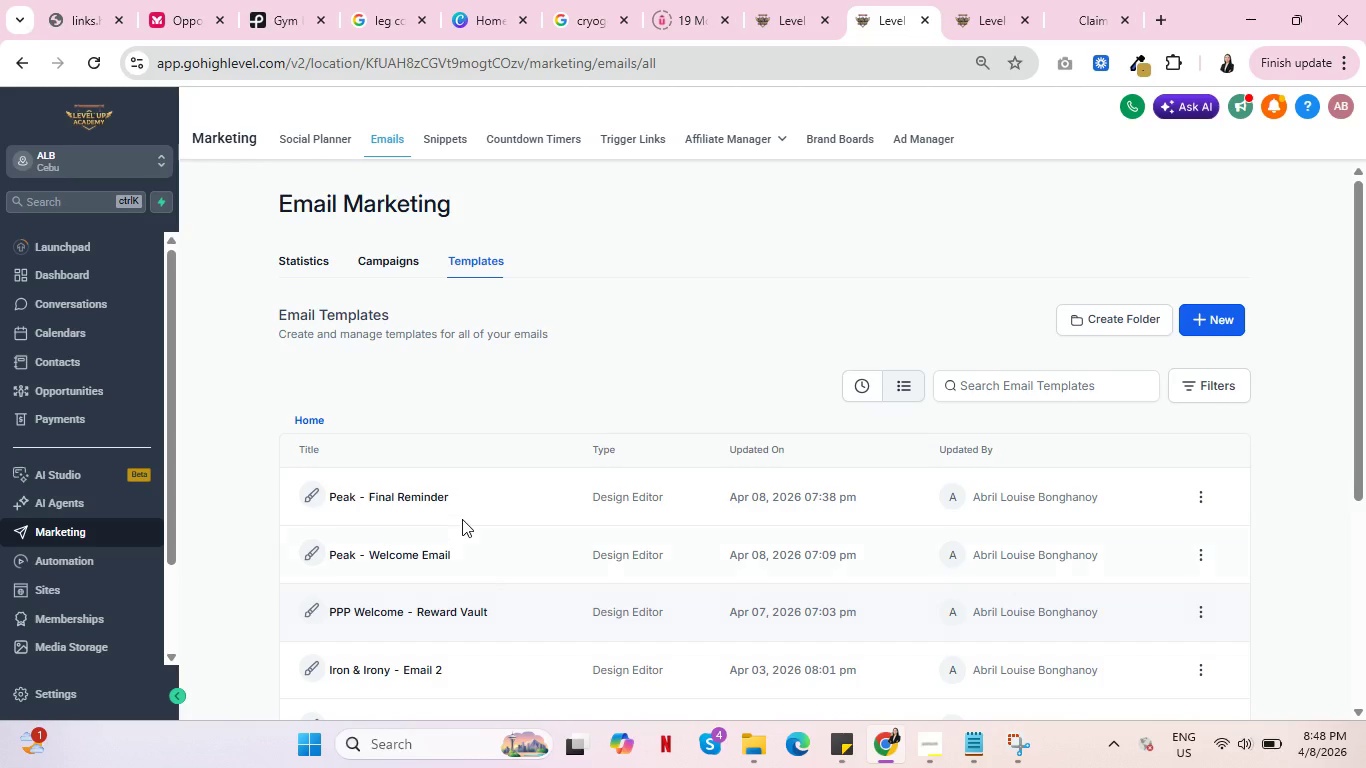 
left_click([410, 498])
 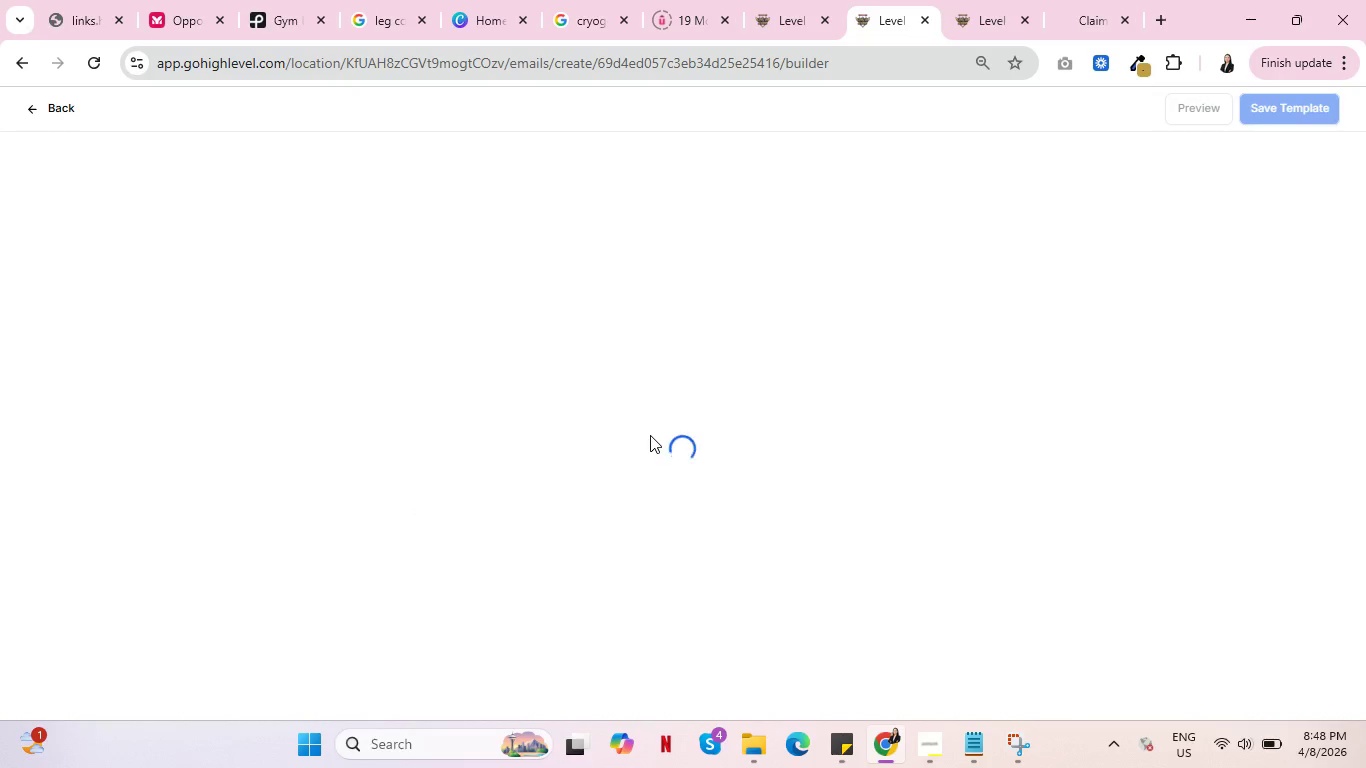 
wait(10.95)
 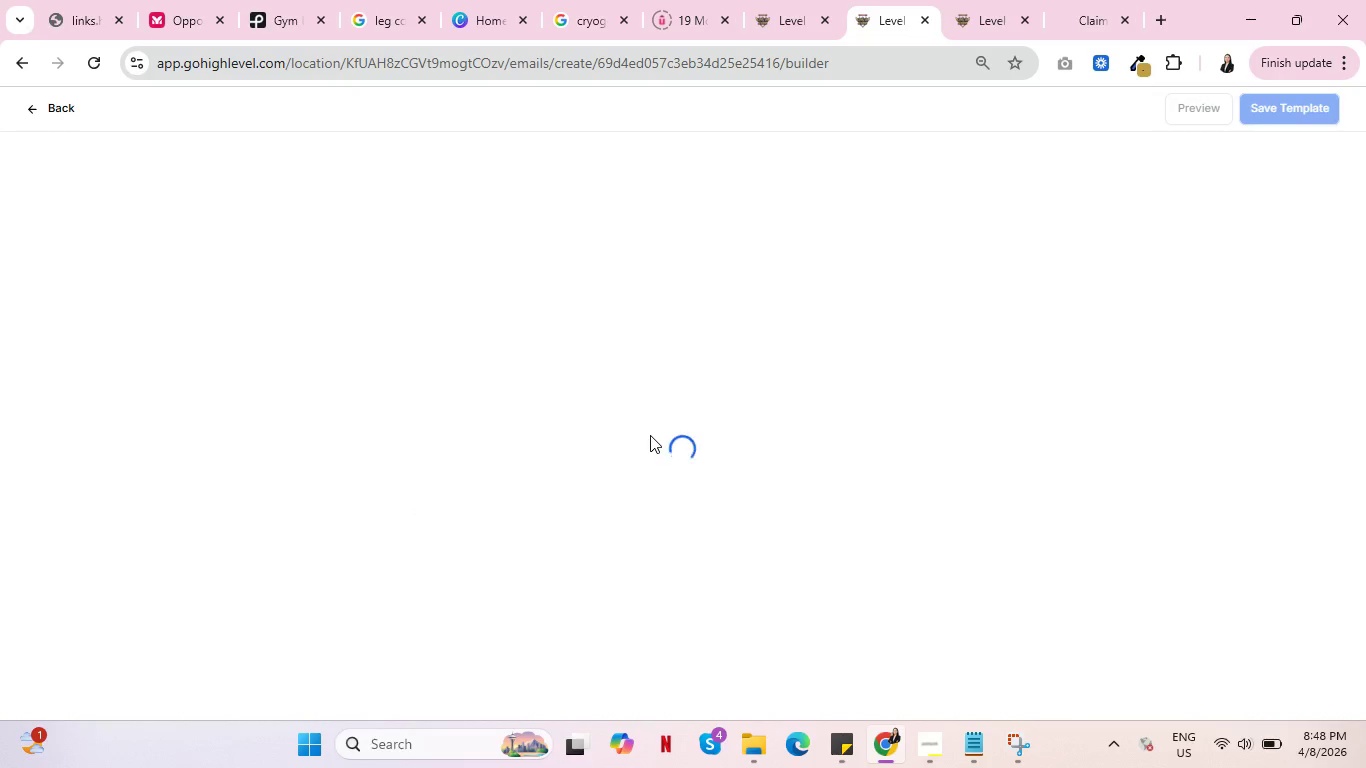 
left_click([791, 269])
 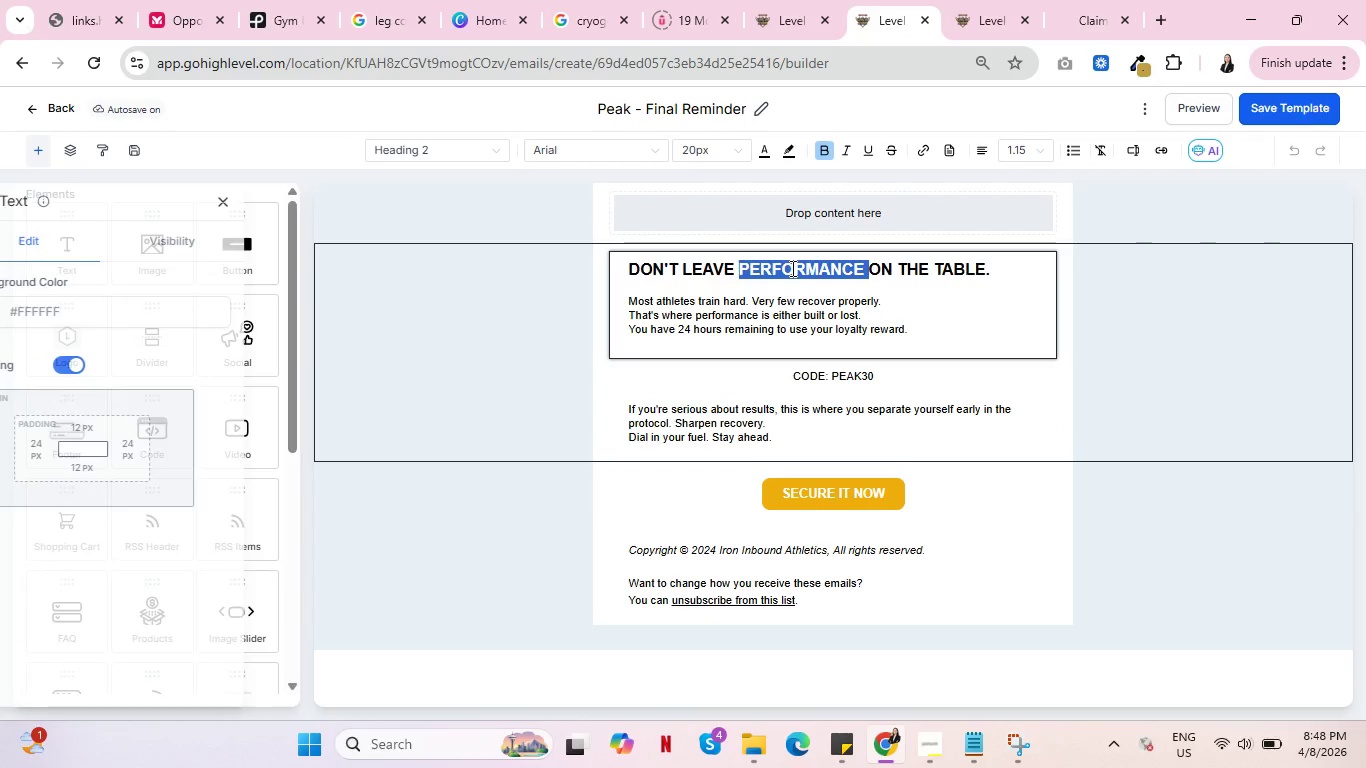 
double_click([791, 268])
 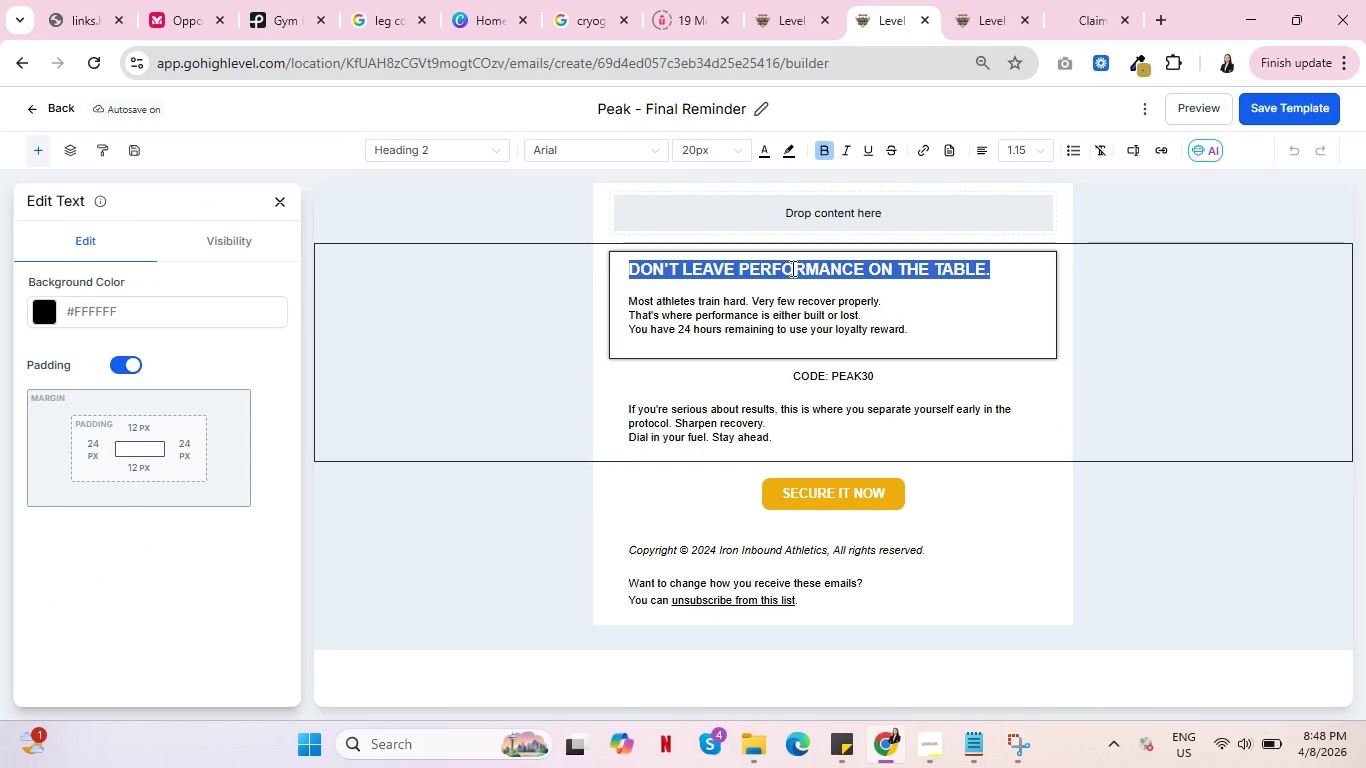 
triple_click([791, 268])
 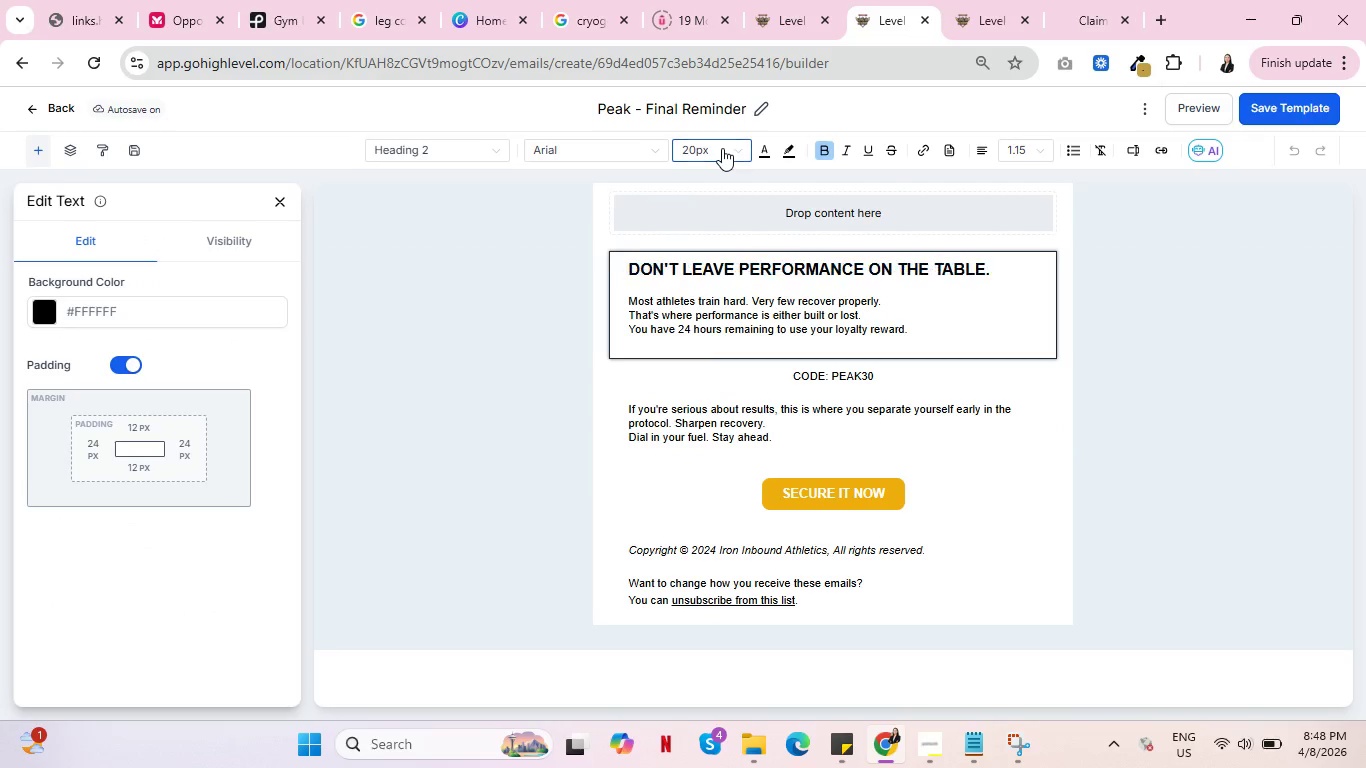 
left_click([722, 148])
 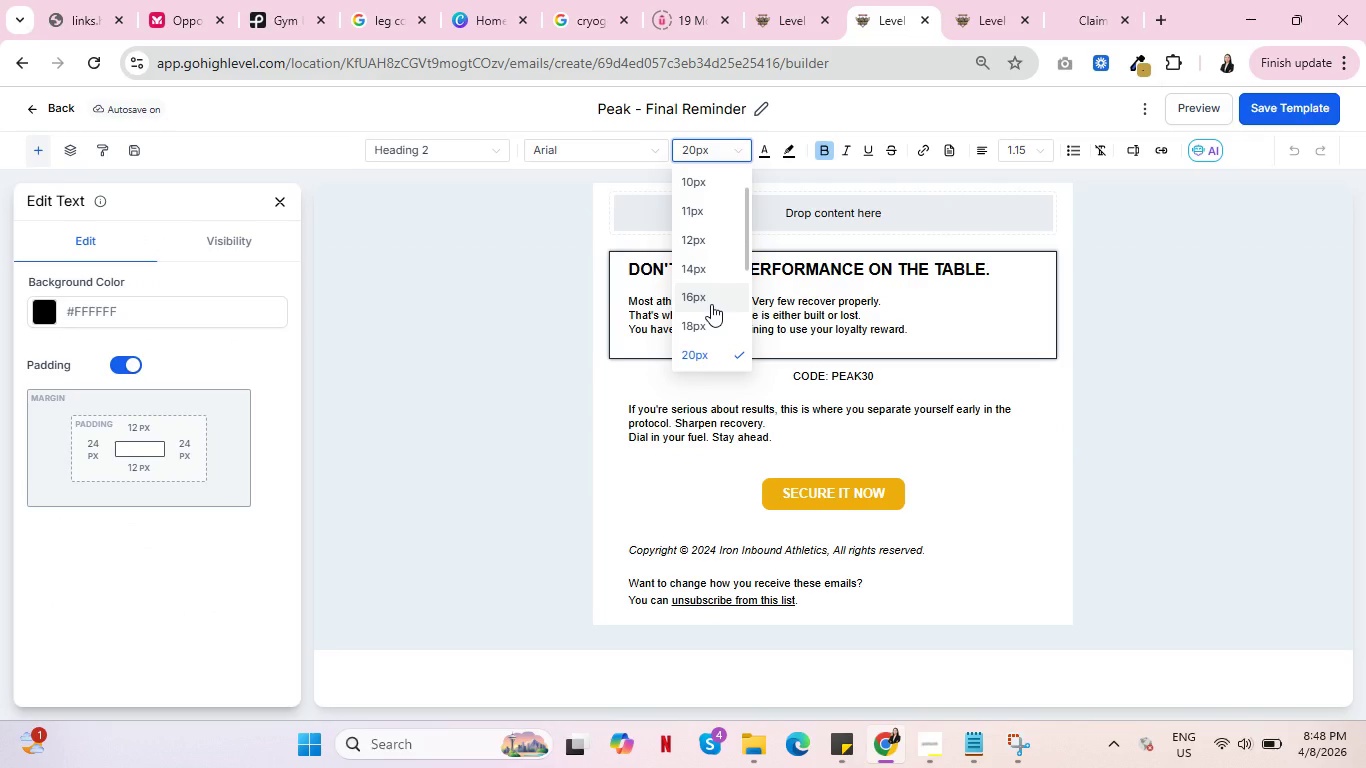 
wait(12.69)
 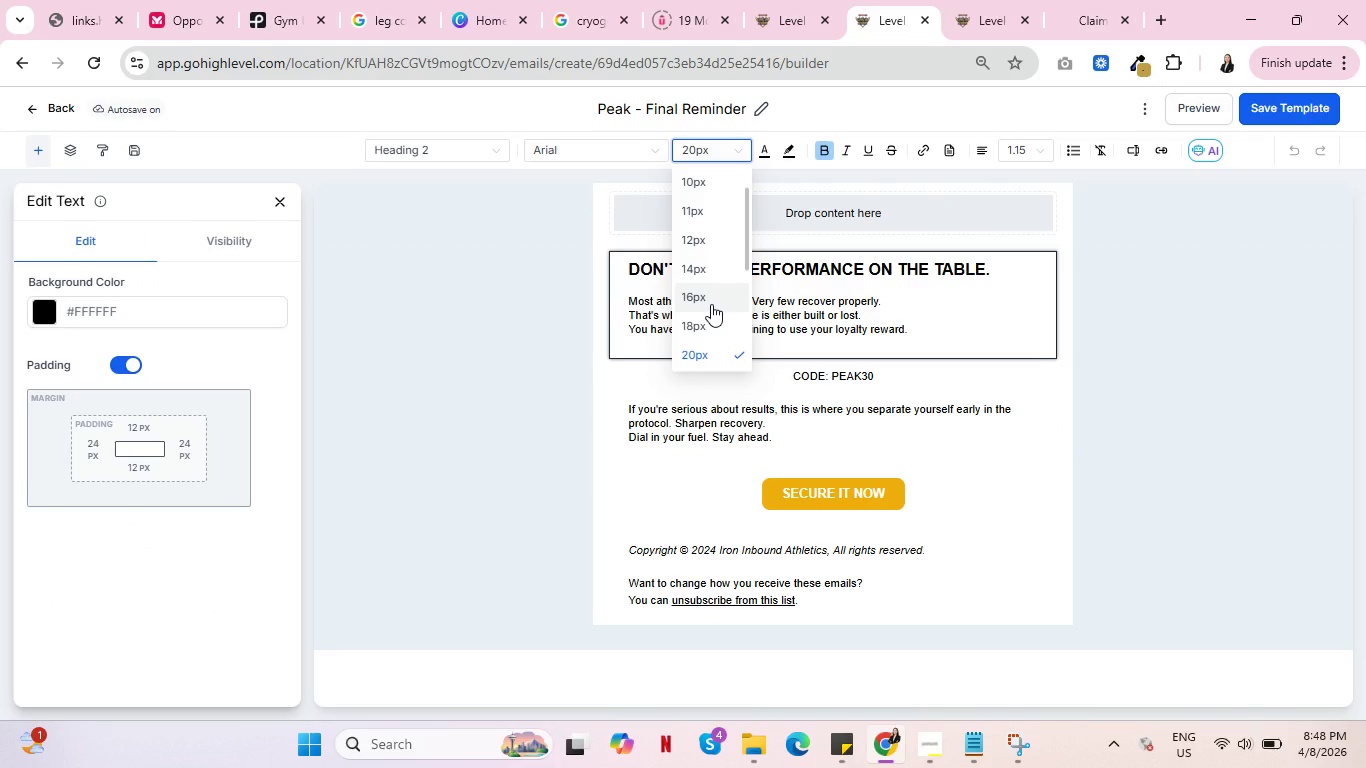 
left_click([706, 322])
 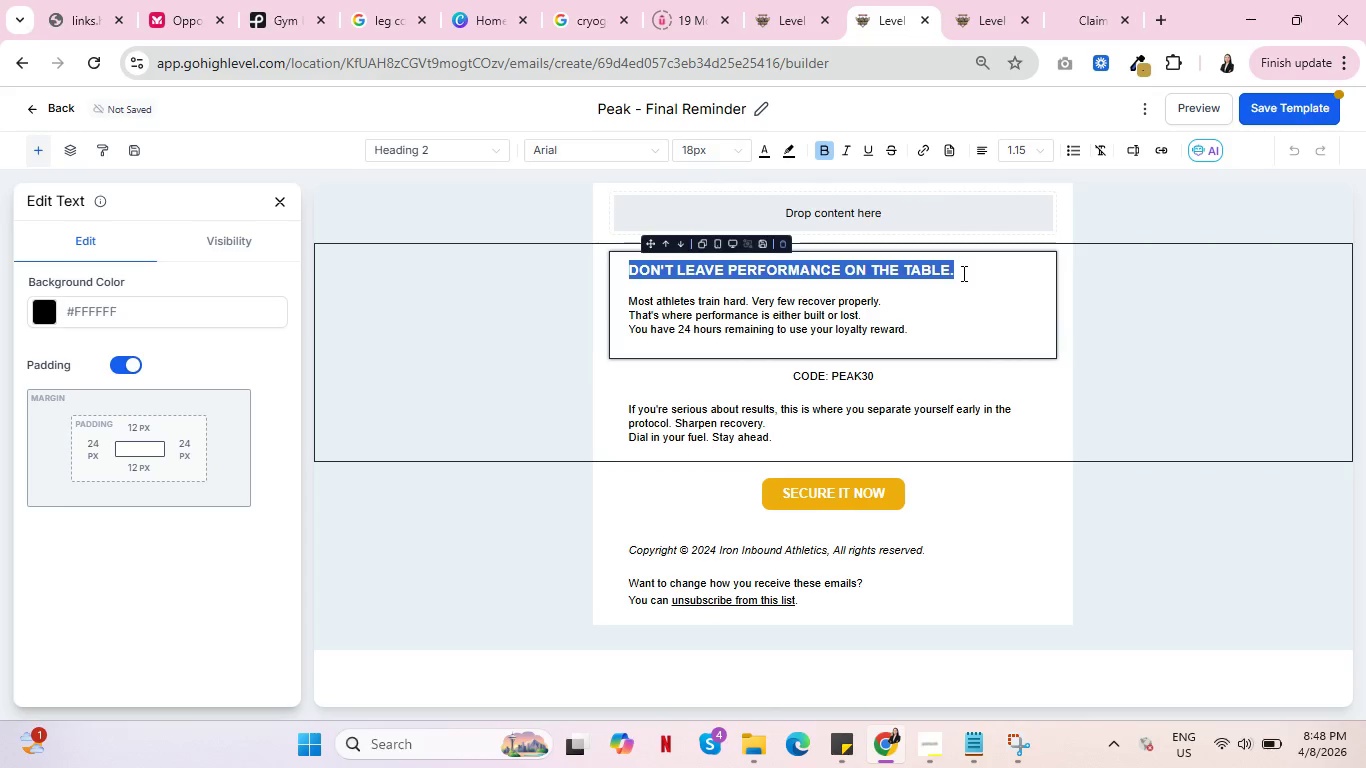 
left_click([962, 273])
 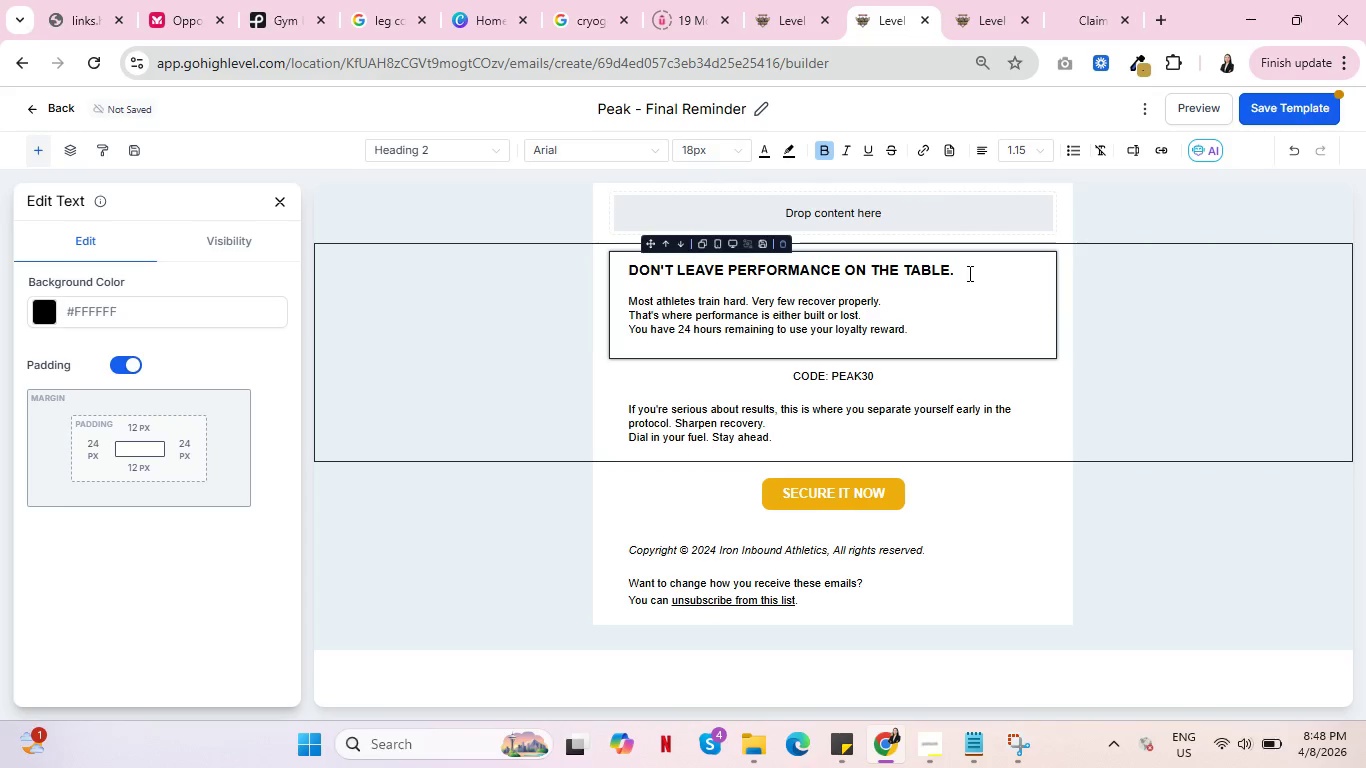 
key(Backspace)
 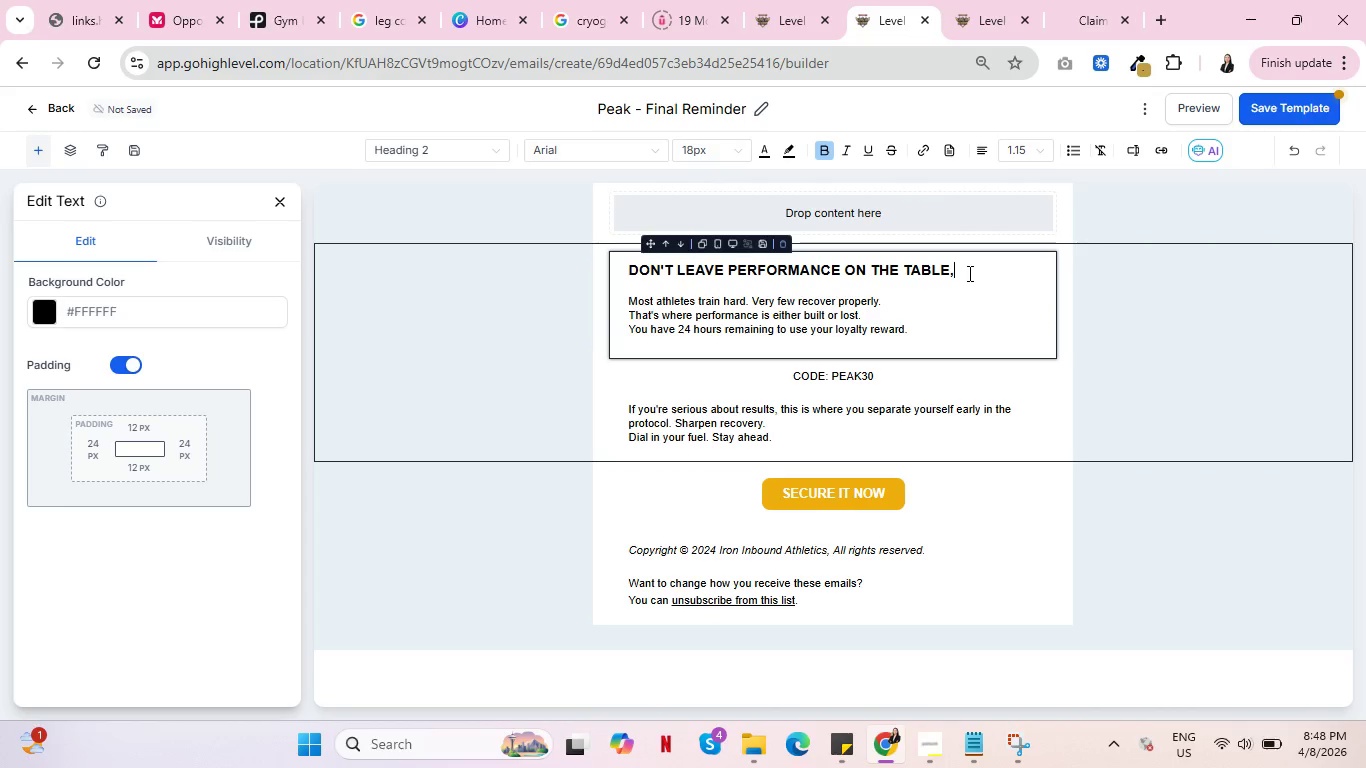 
key(Comma)
 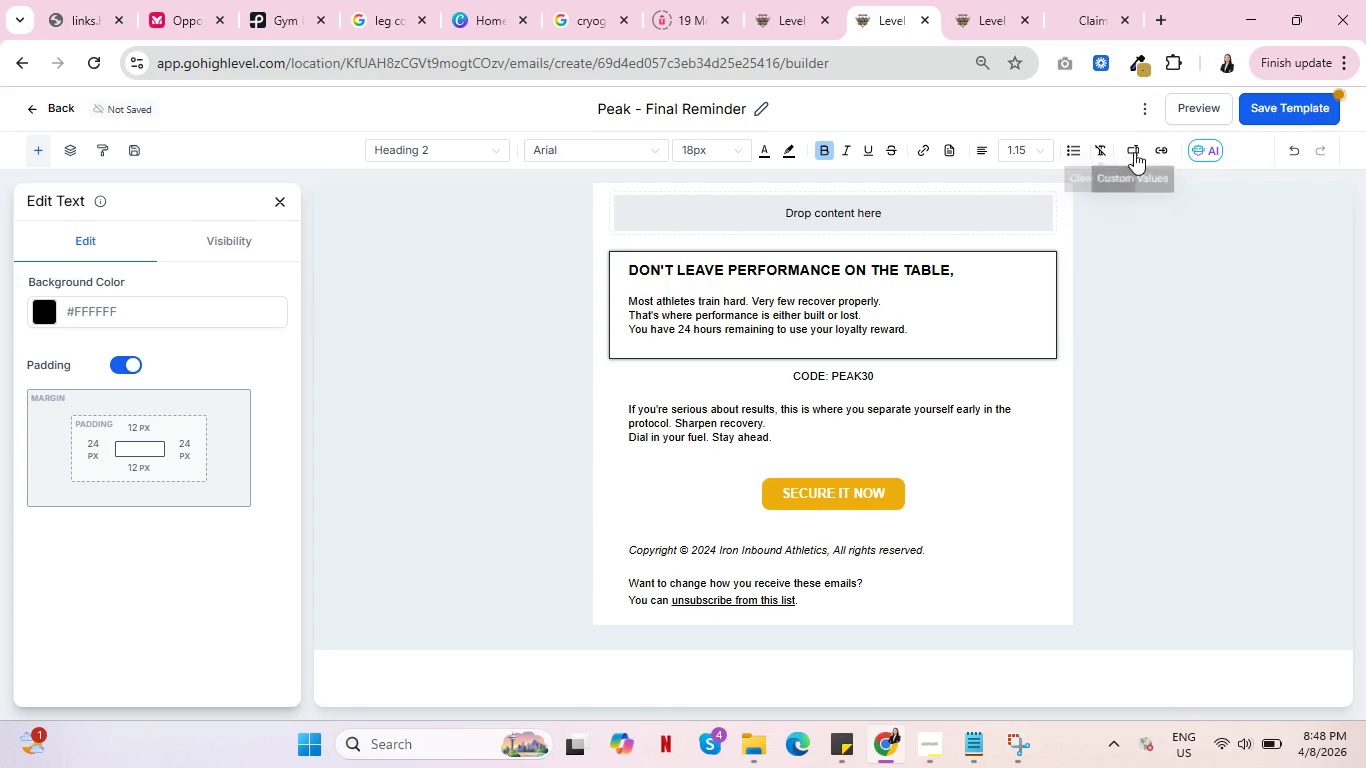 
left_click([1135, 152])
 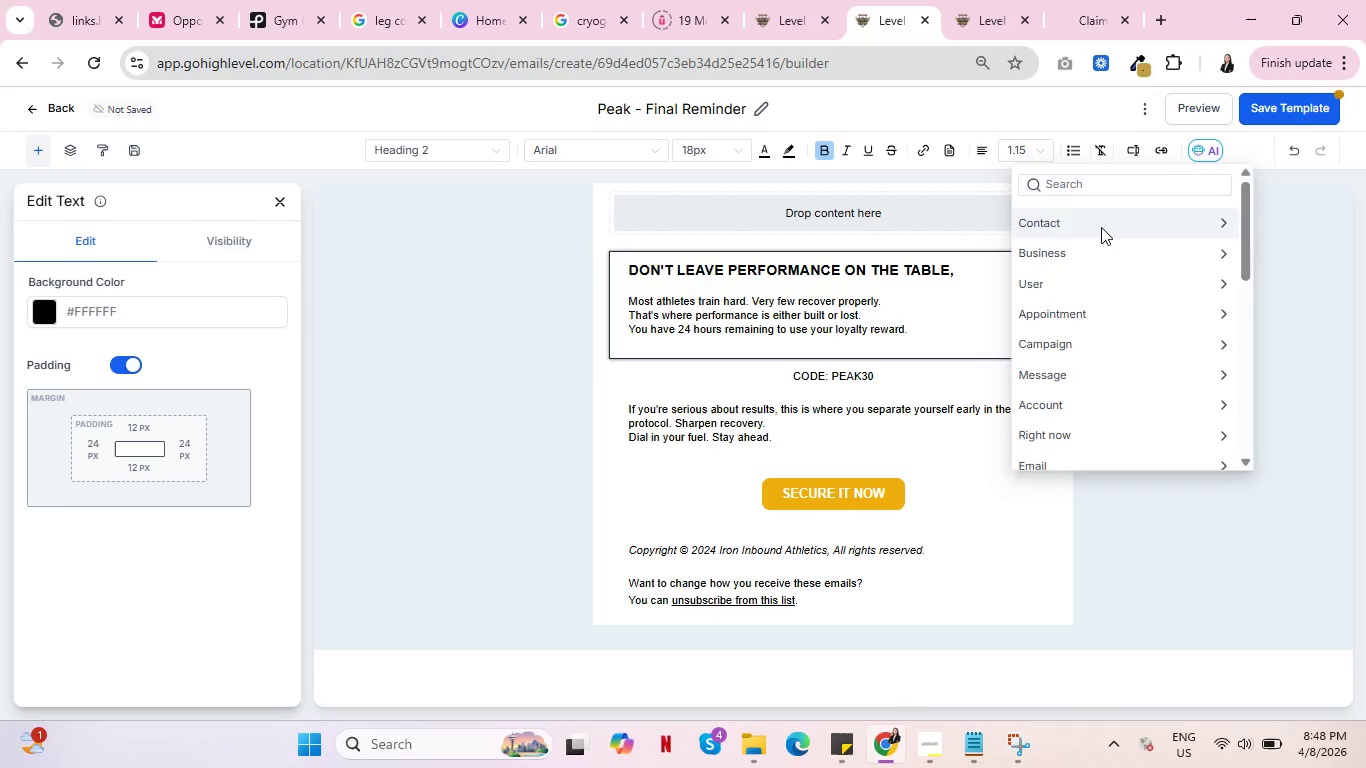 
left_click([1101, 227])
 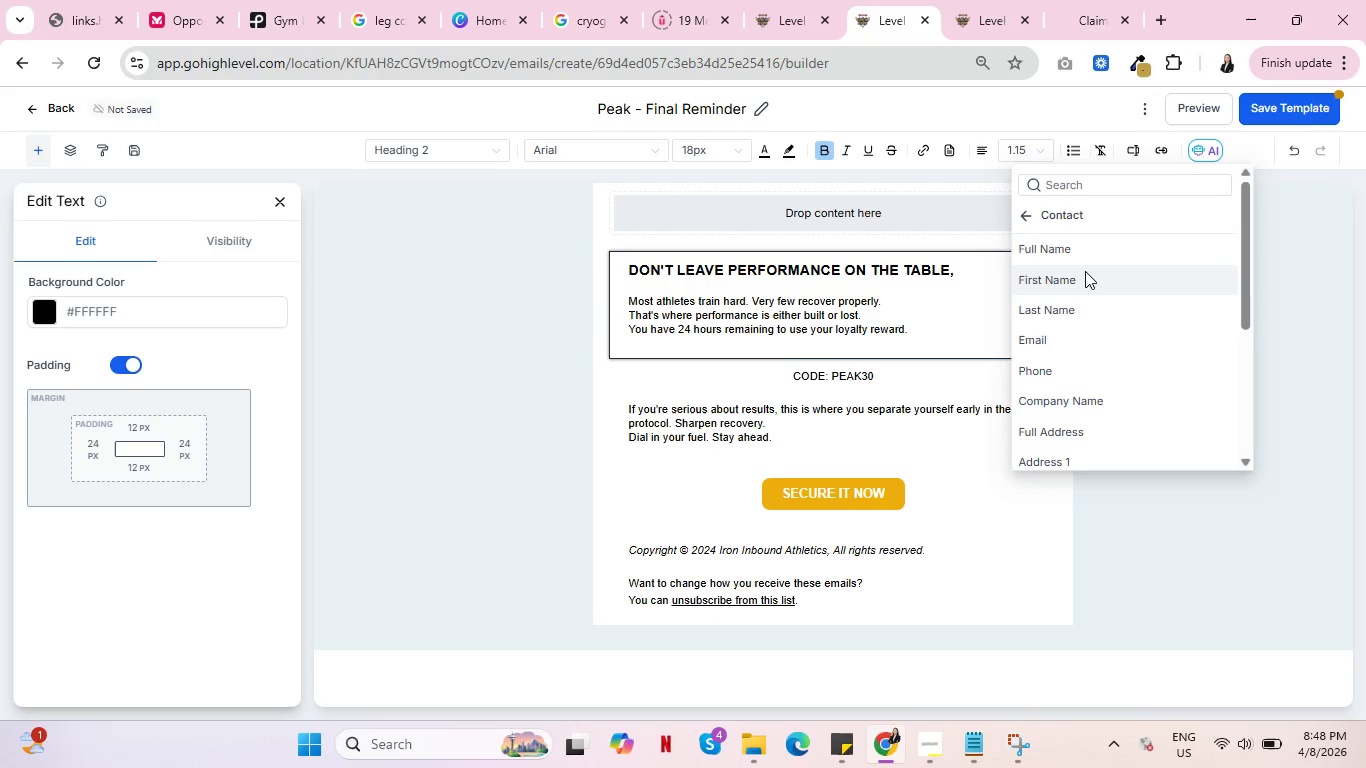 
left_click([1085, 271])
 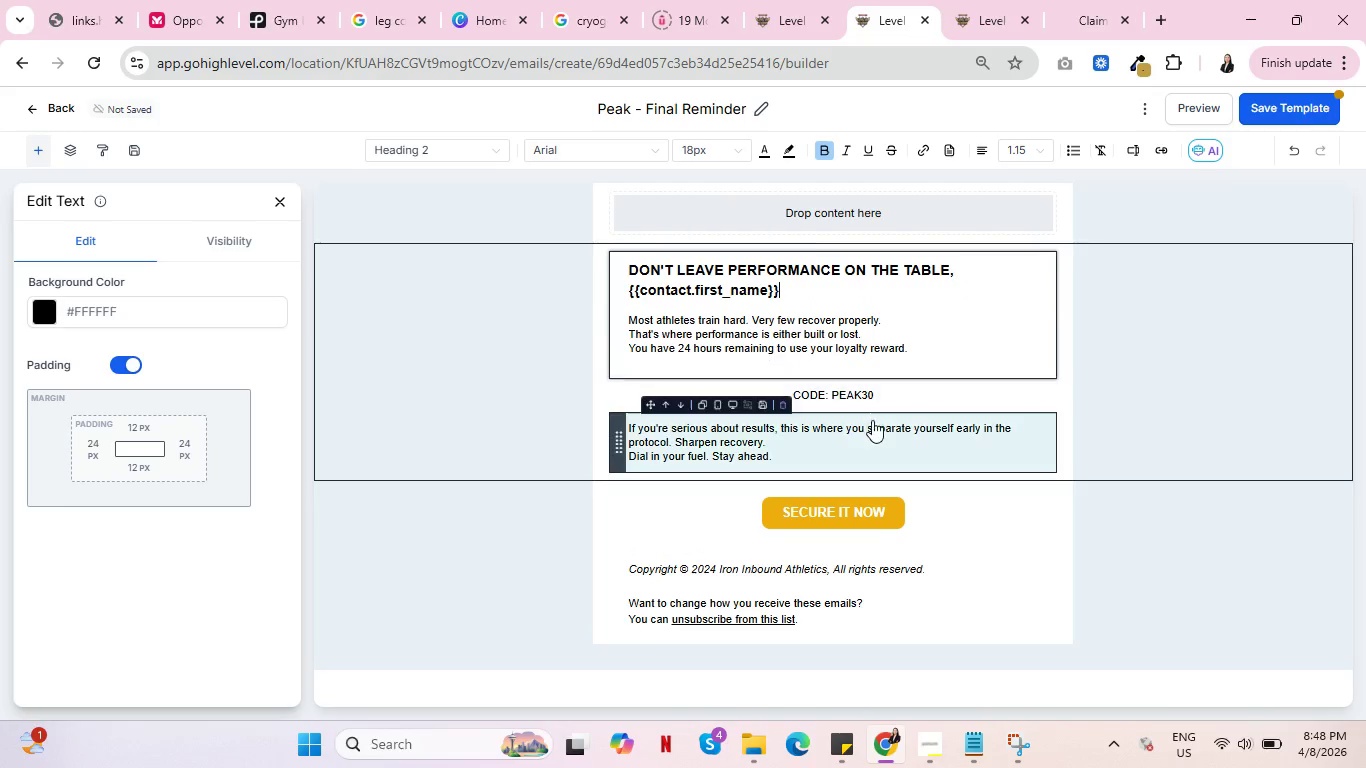 
double_click([850, 393])
 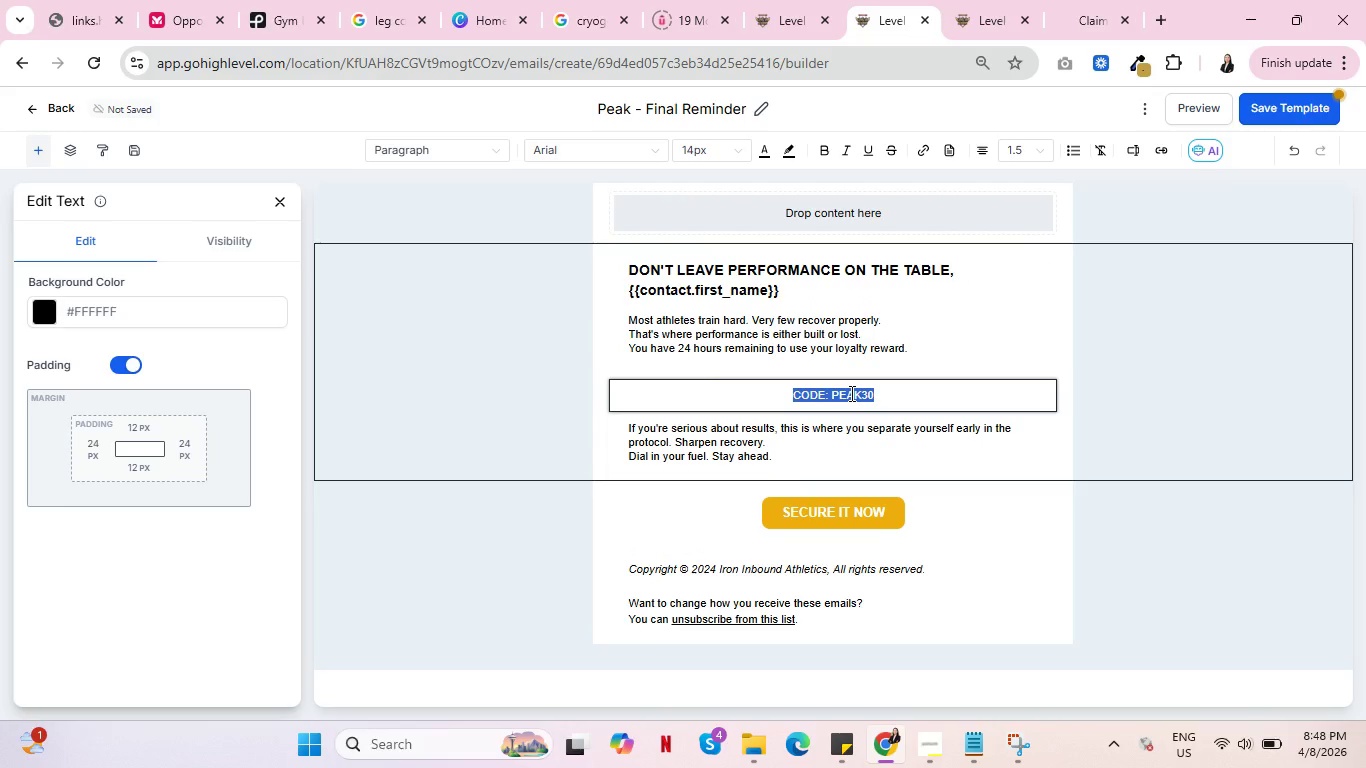 
triple_click([850, 393])
 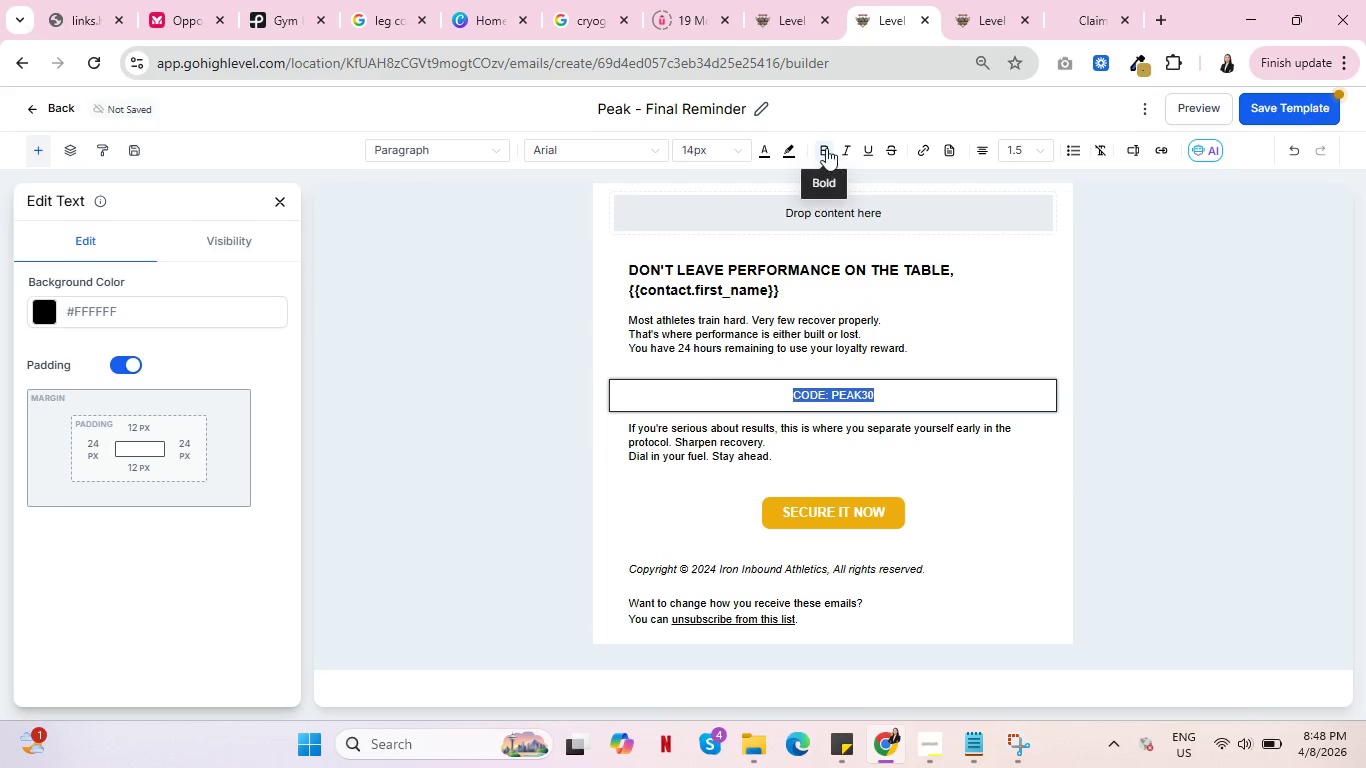 
left_click([824, 148])
 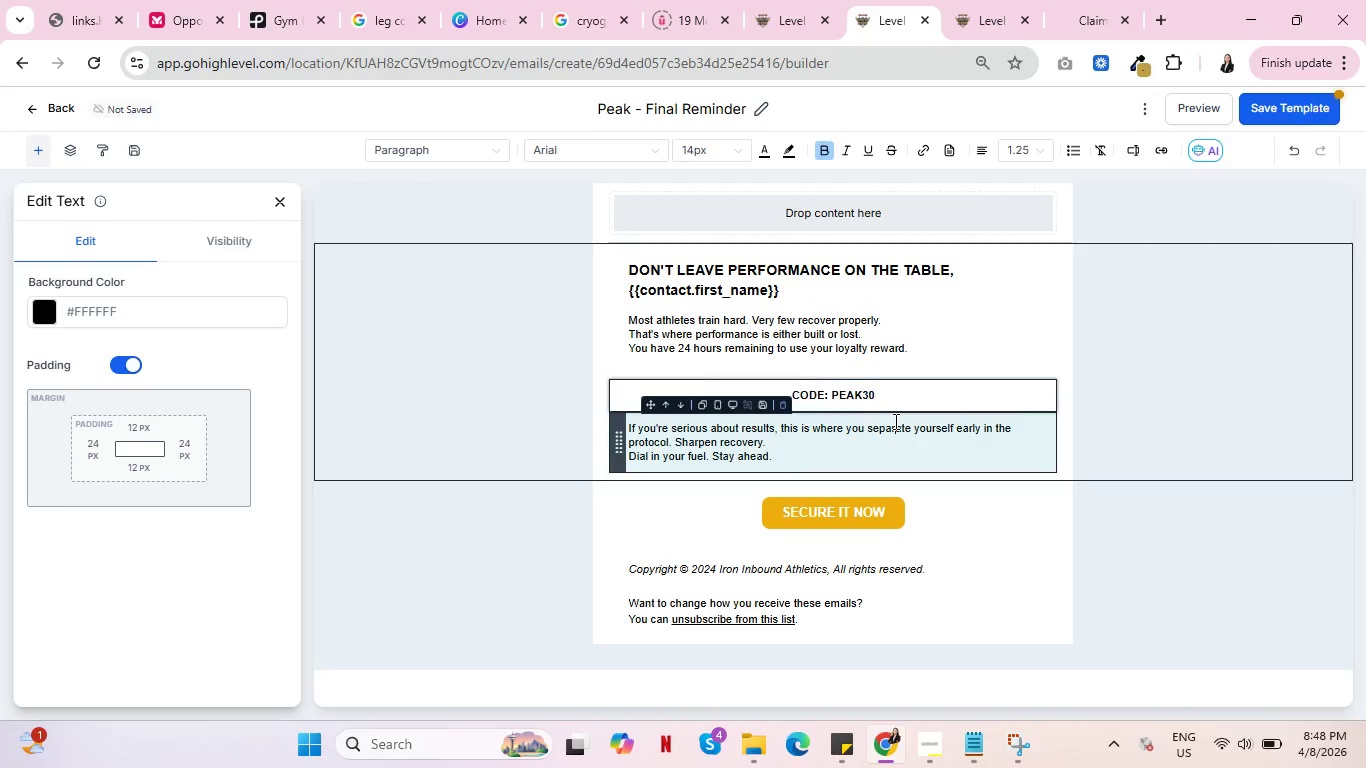 
left_click([894, 421])
 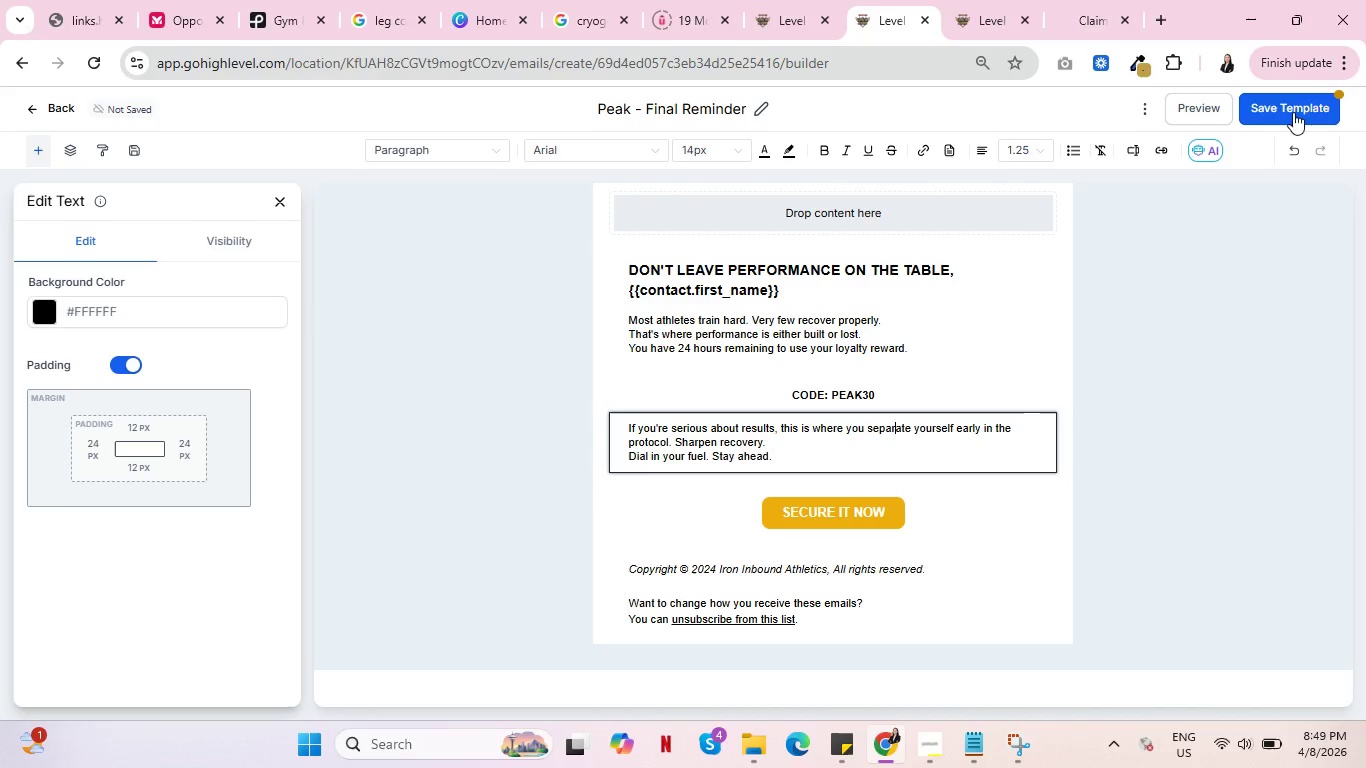 
left_click([1297, 110])
 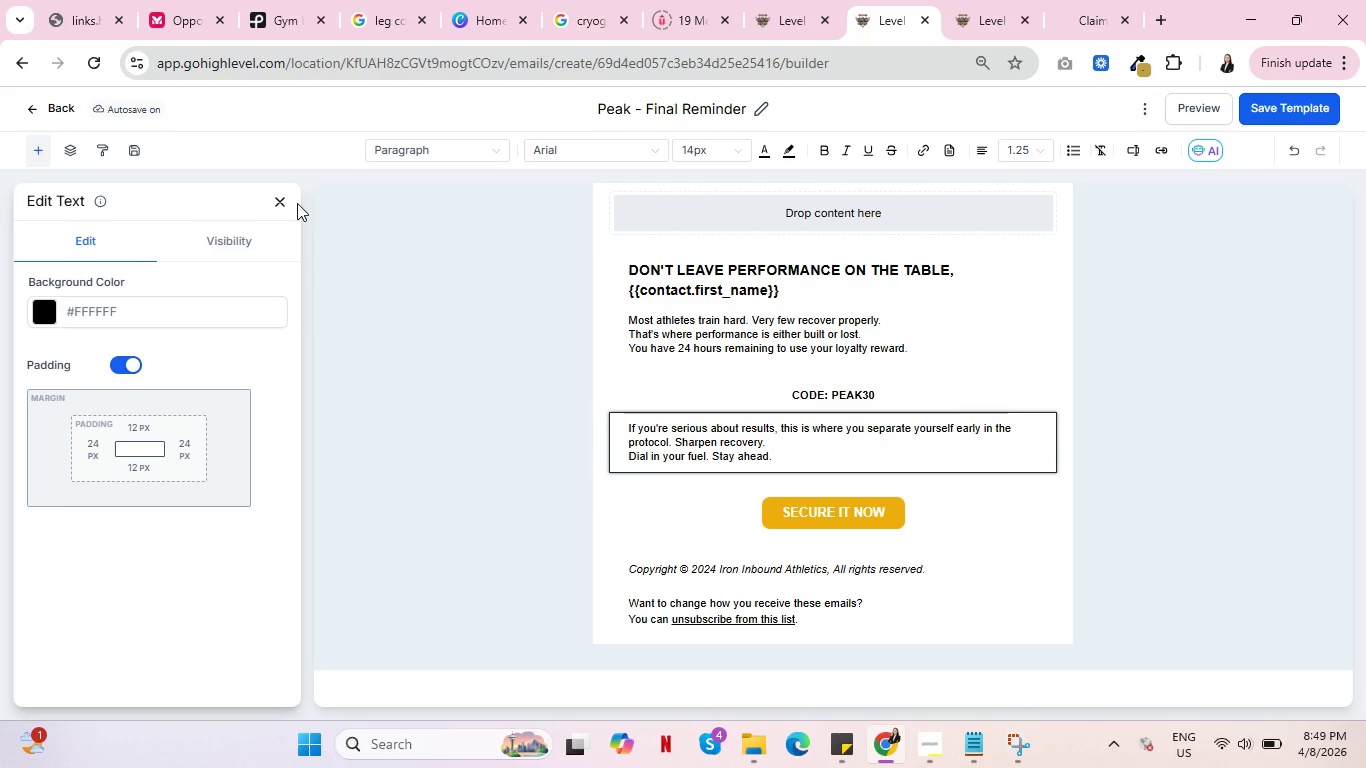 
wait(20.69)
 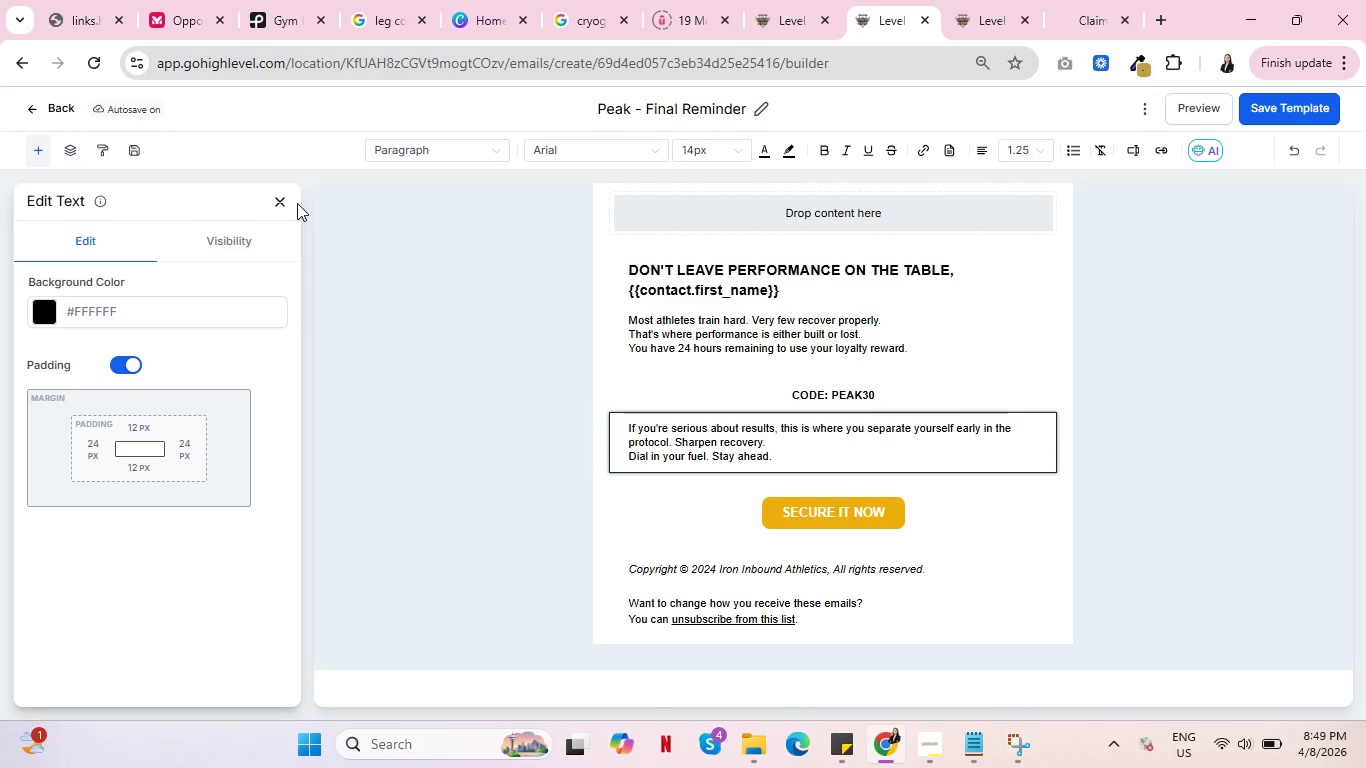 
left_click([674, 445])
 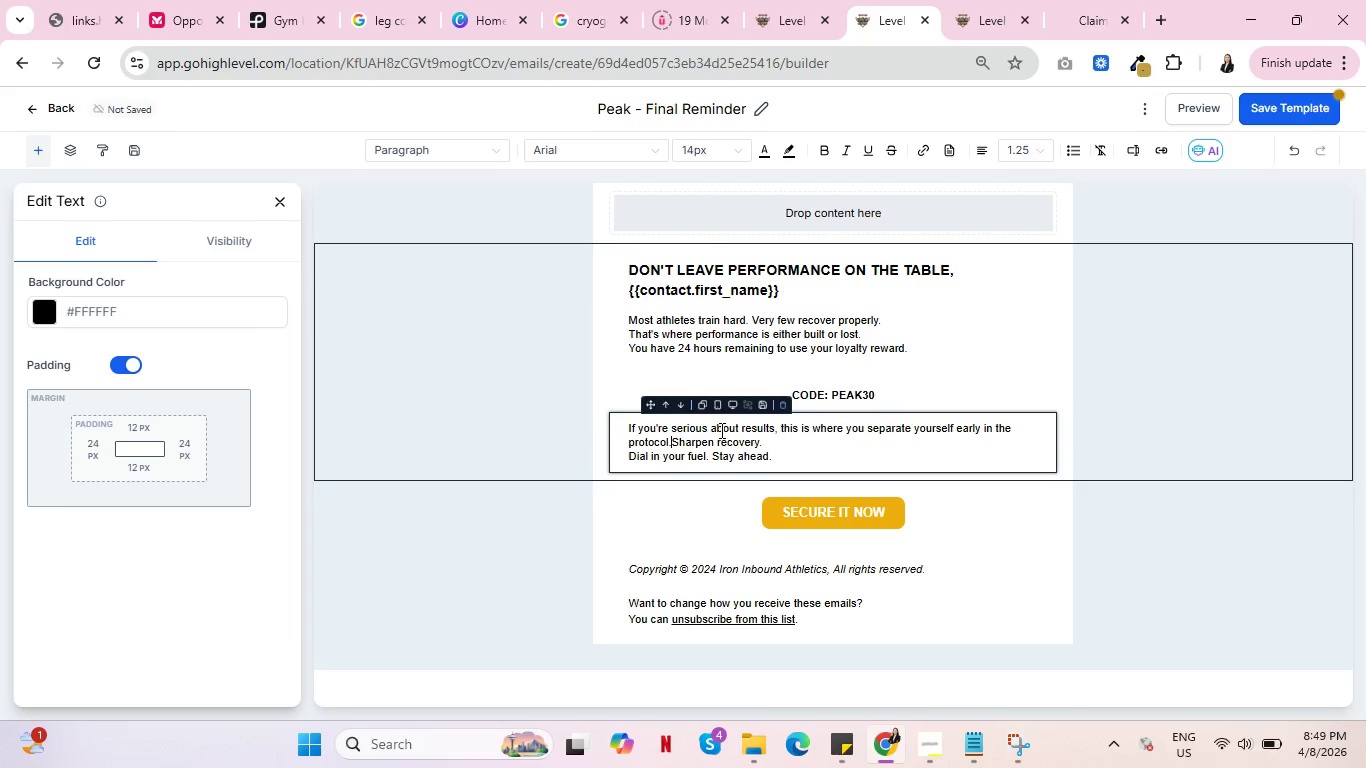 
key(Backspace)
 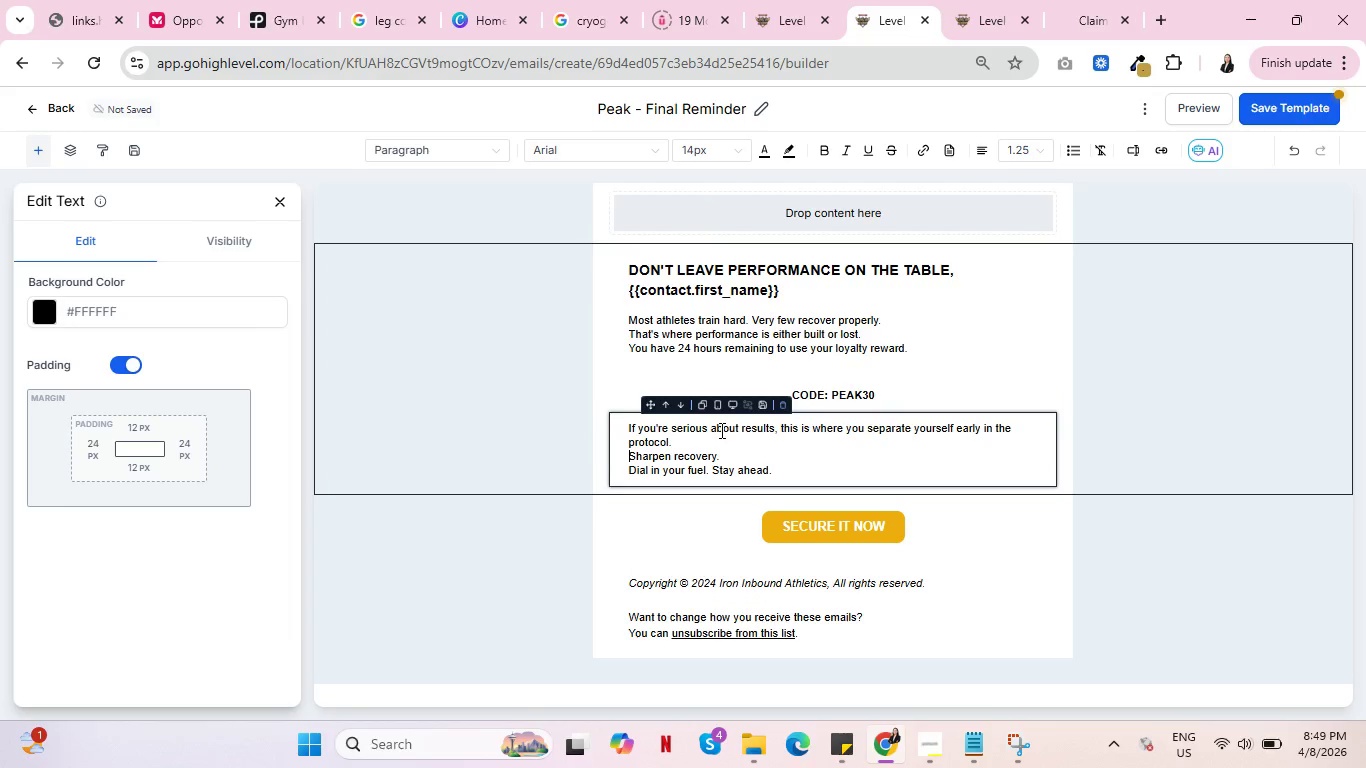 
key(Enter)
 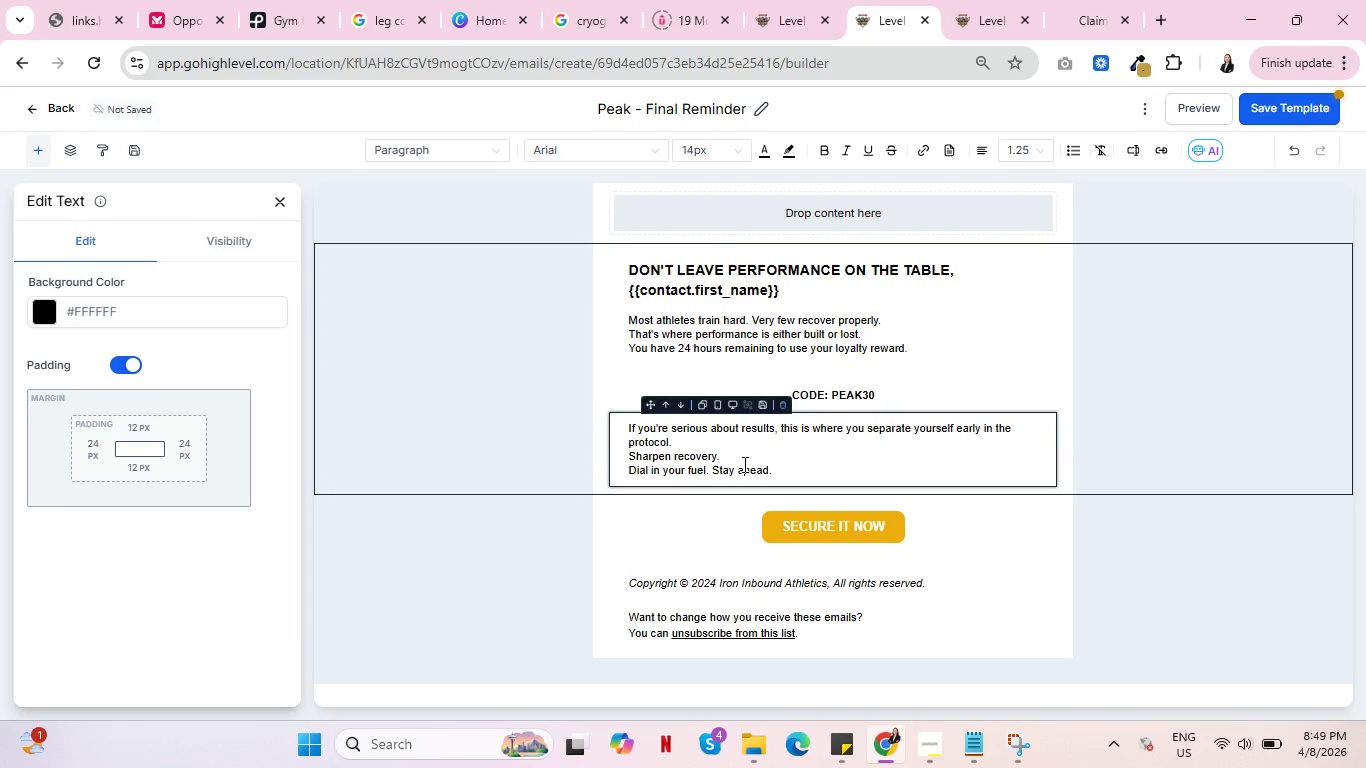 
left_click([743, 464])
 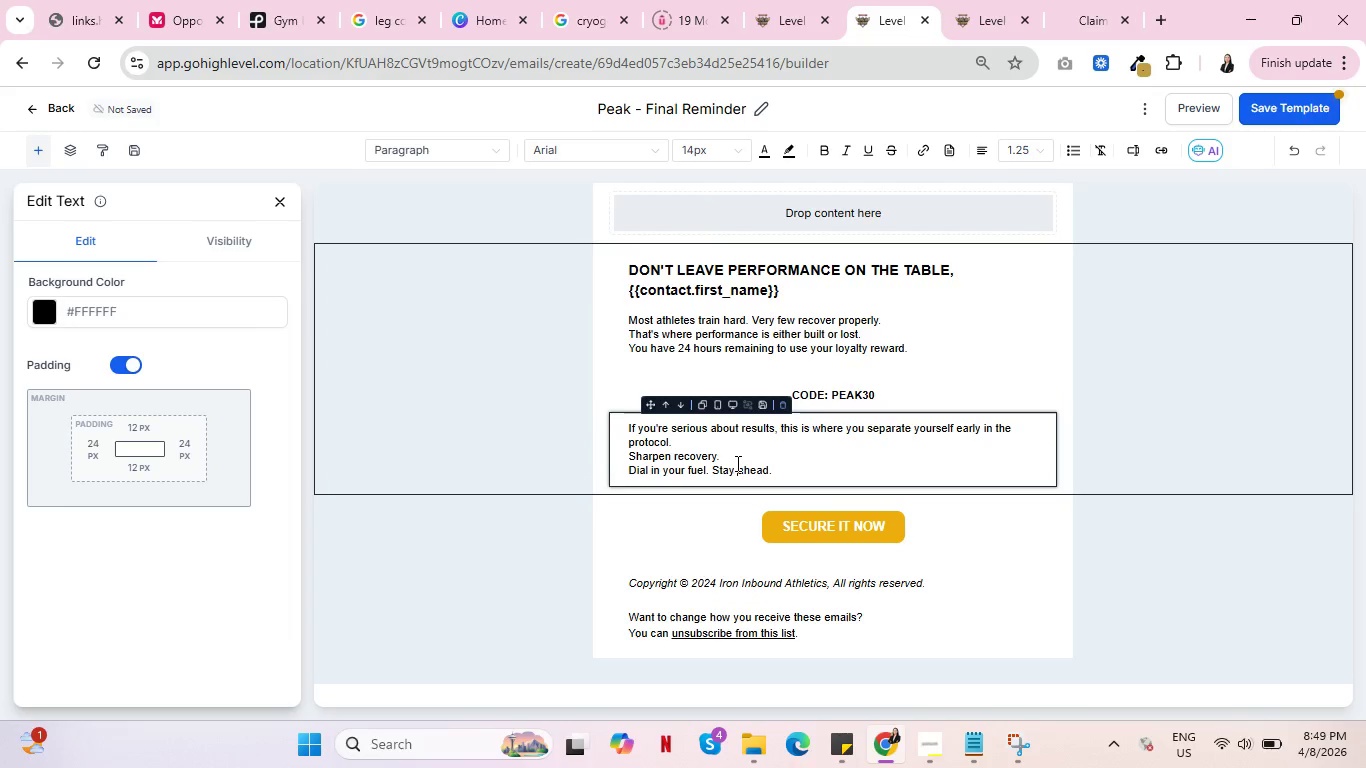 
left_click([736, 463])
 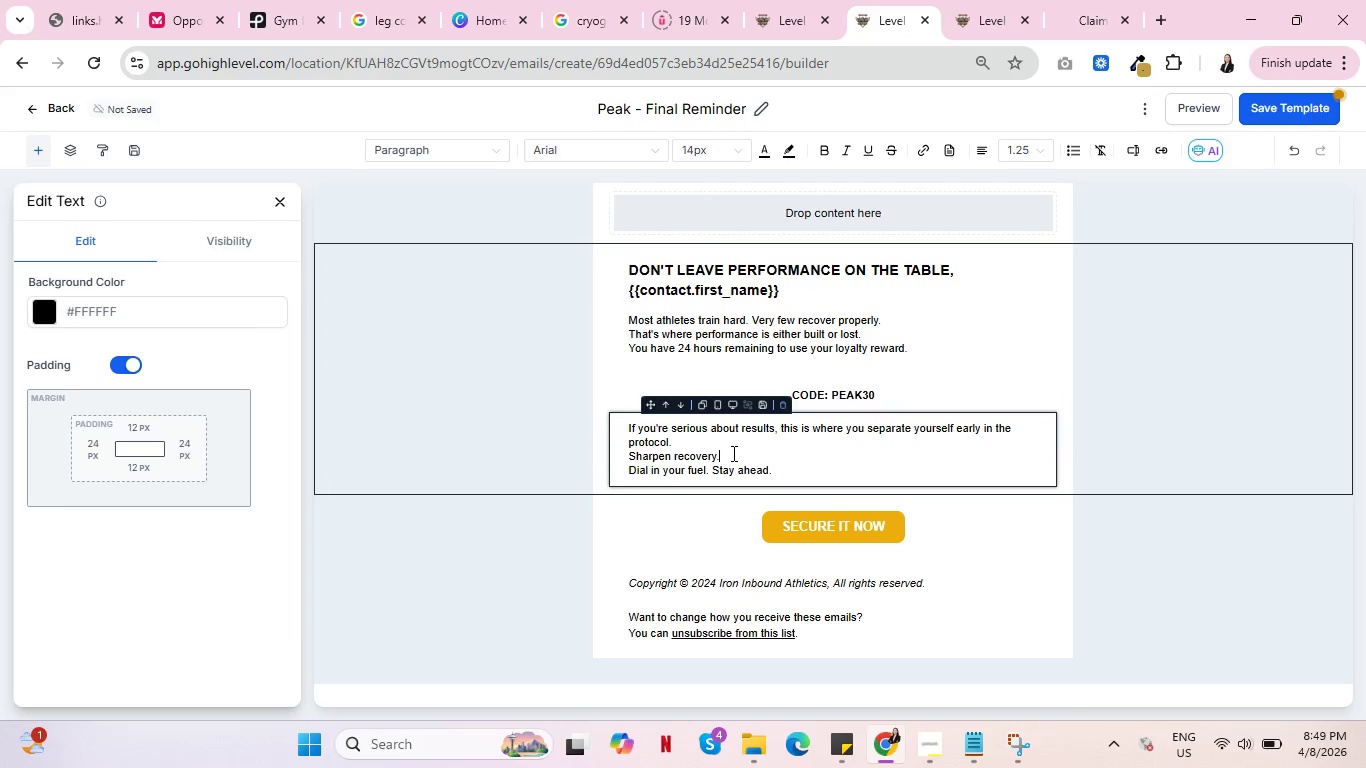 
double_click([732, 453])
 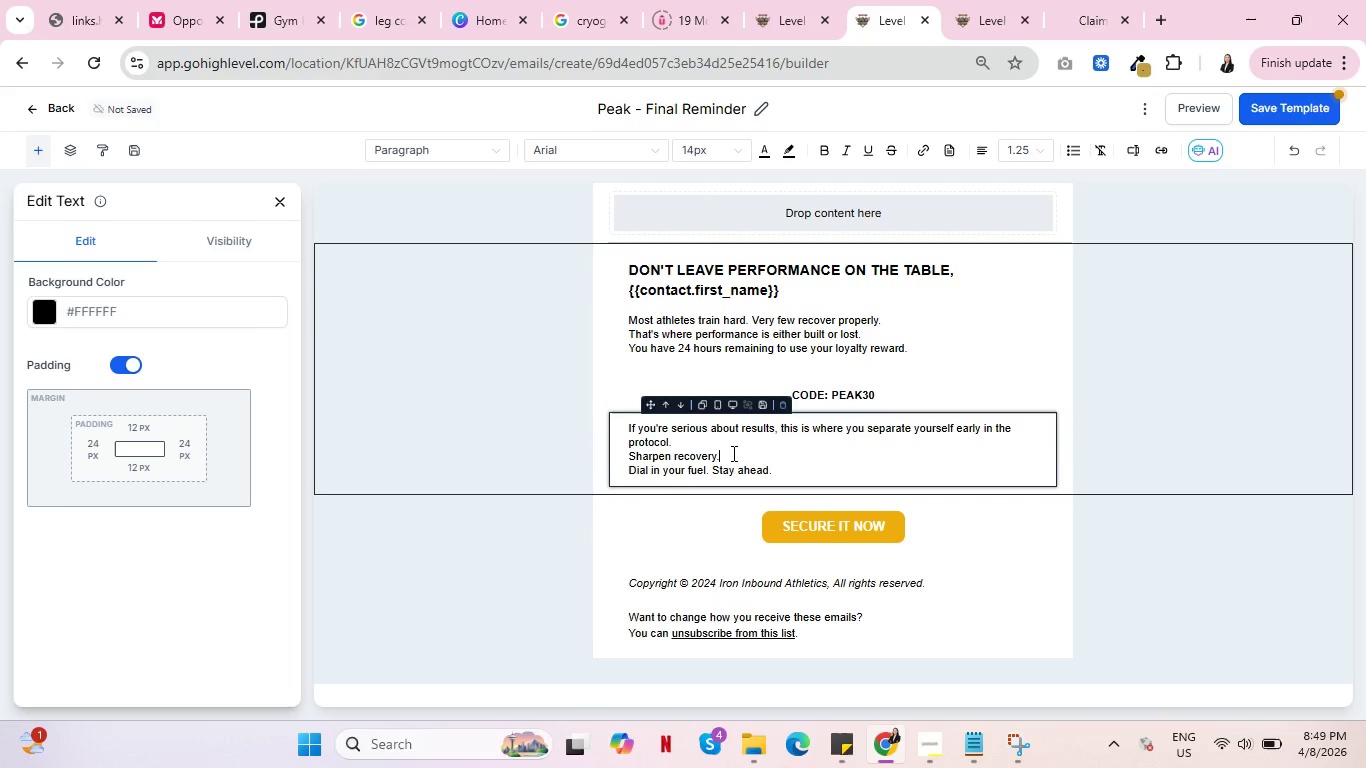 
key(Delete)
 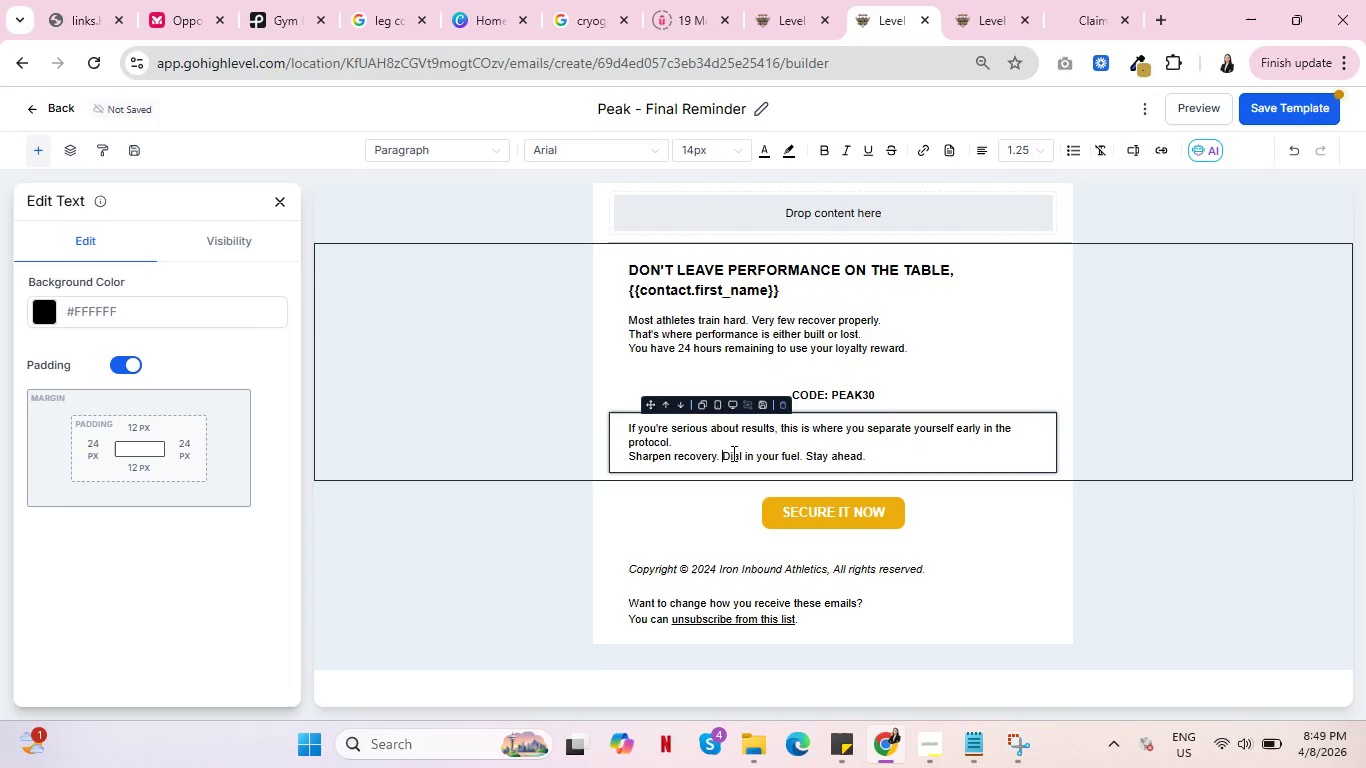 
key(Space)
 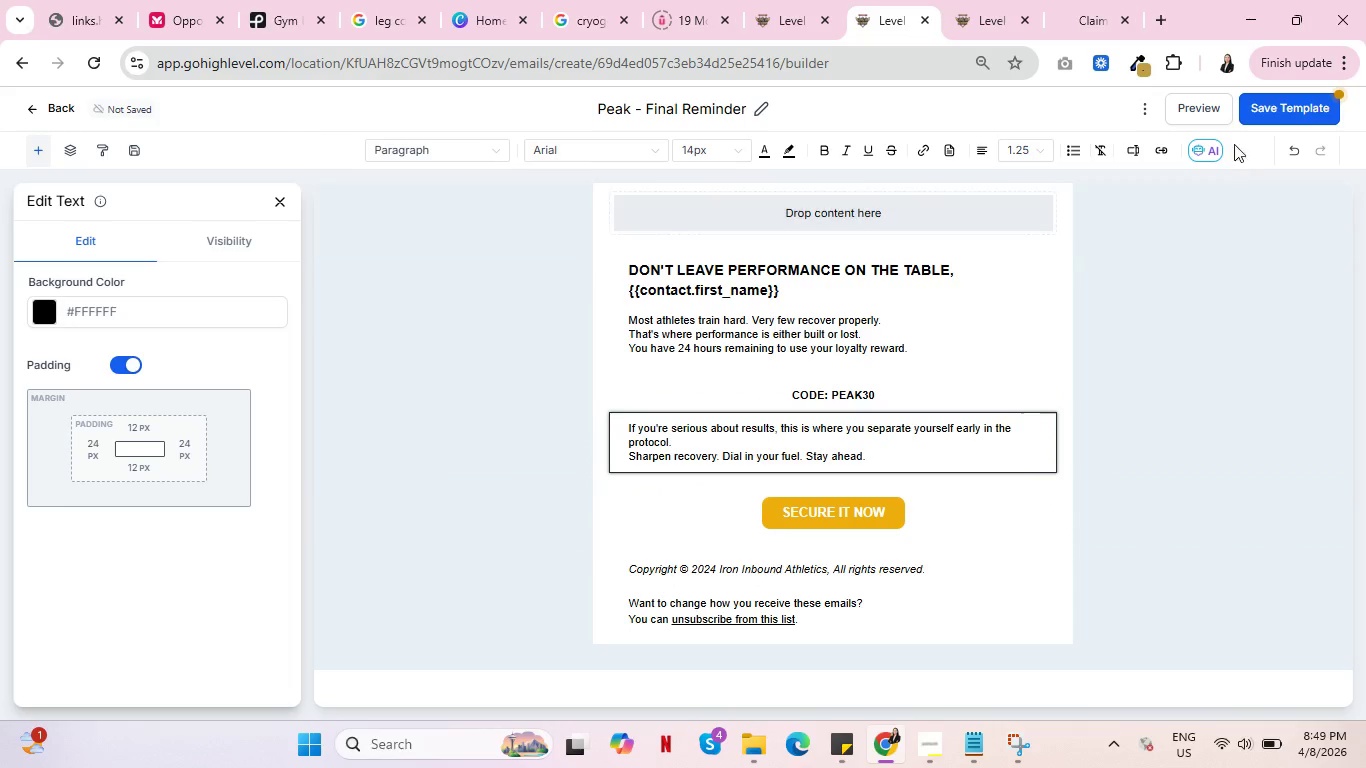 
left_click([1259, 96])
 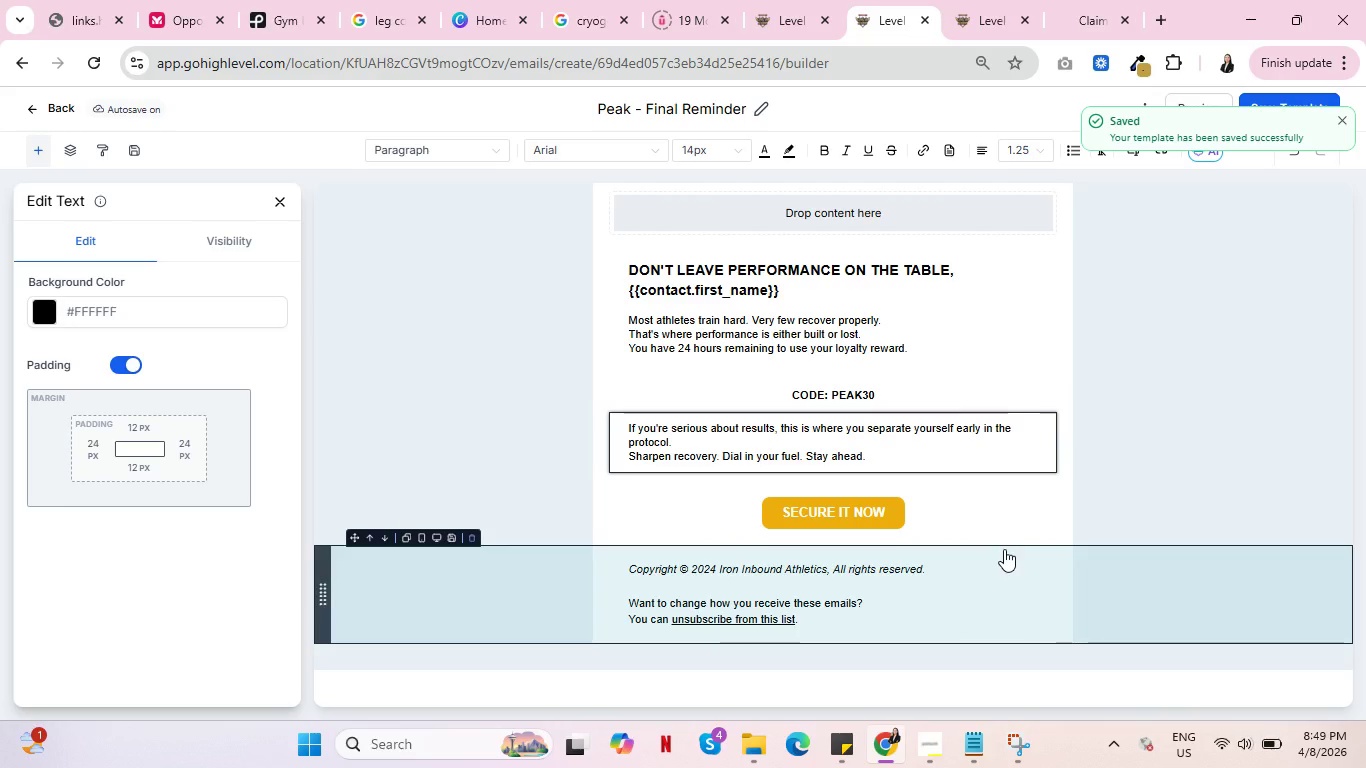 
wait(8.61)
 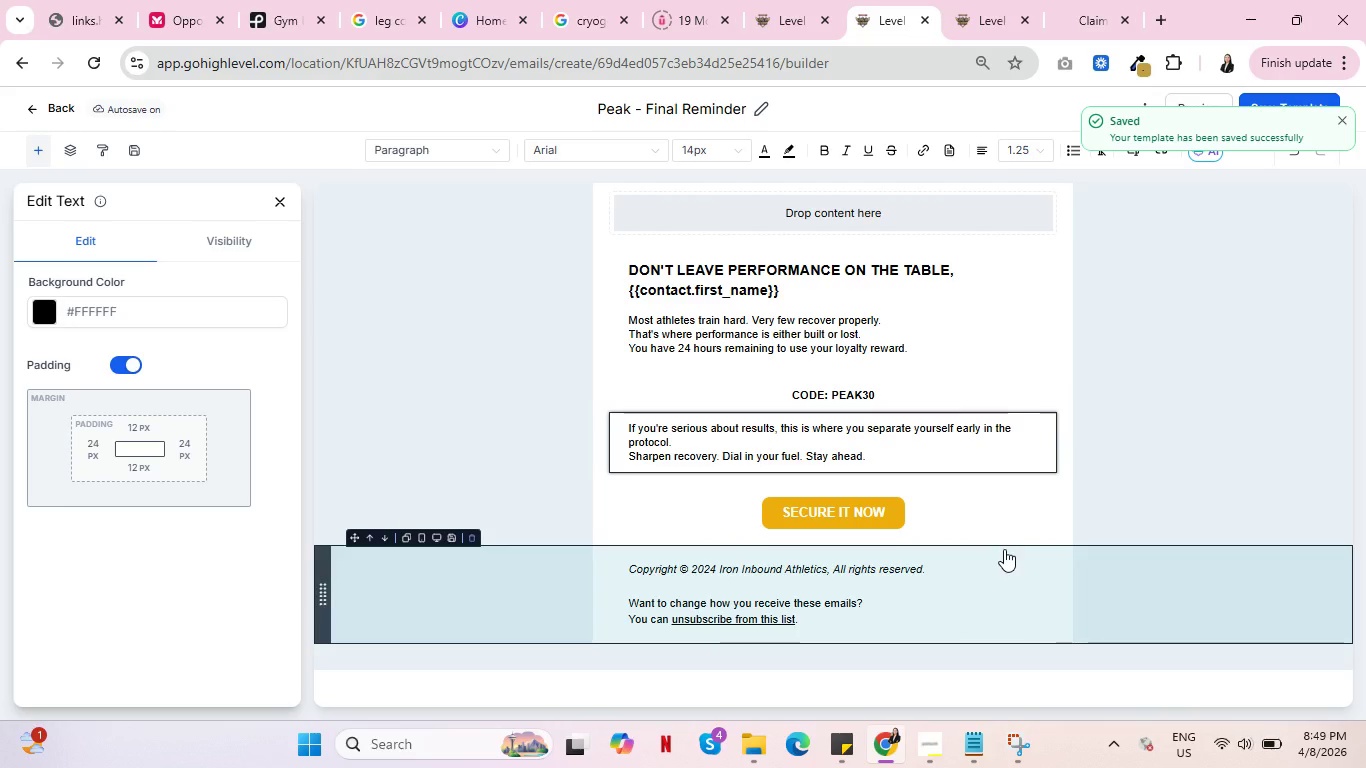 
scroll: coordinate [943, 319], scroll_direction: up, amount: 3.0
 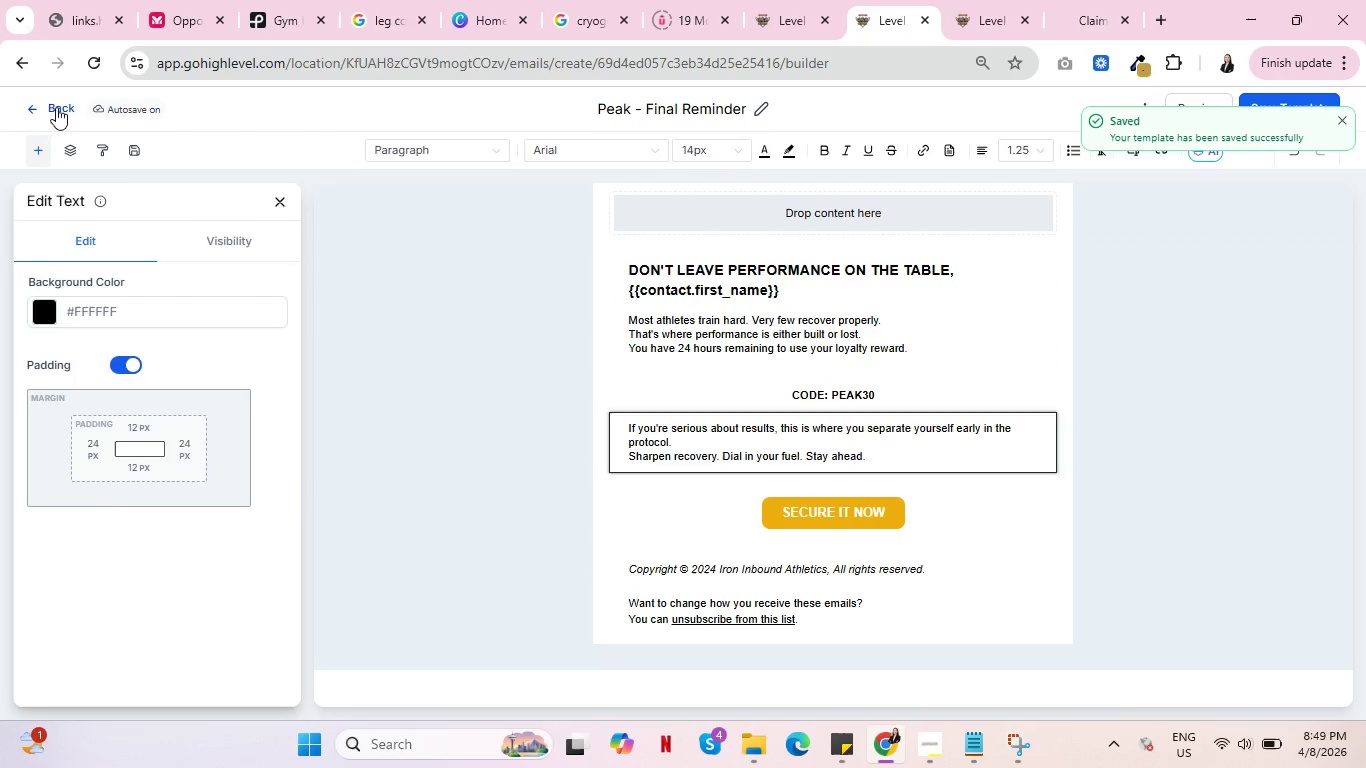 
left_click([56, 107])
 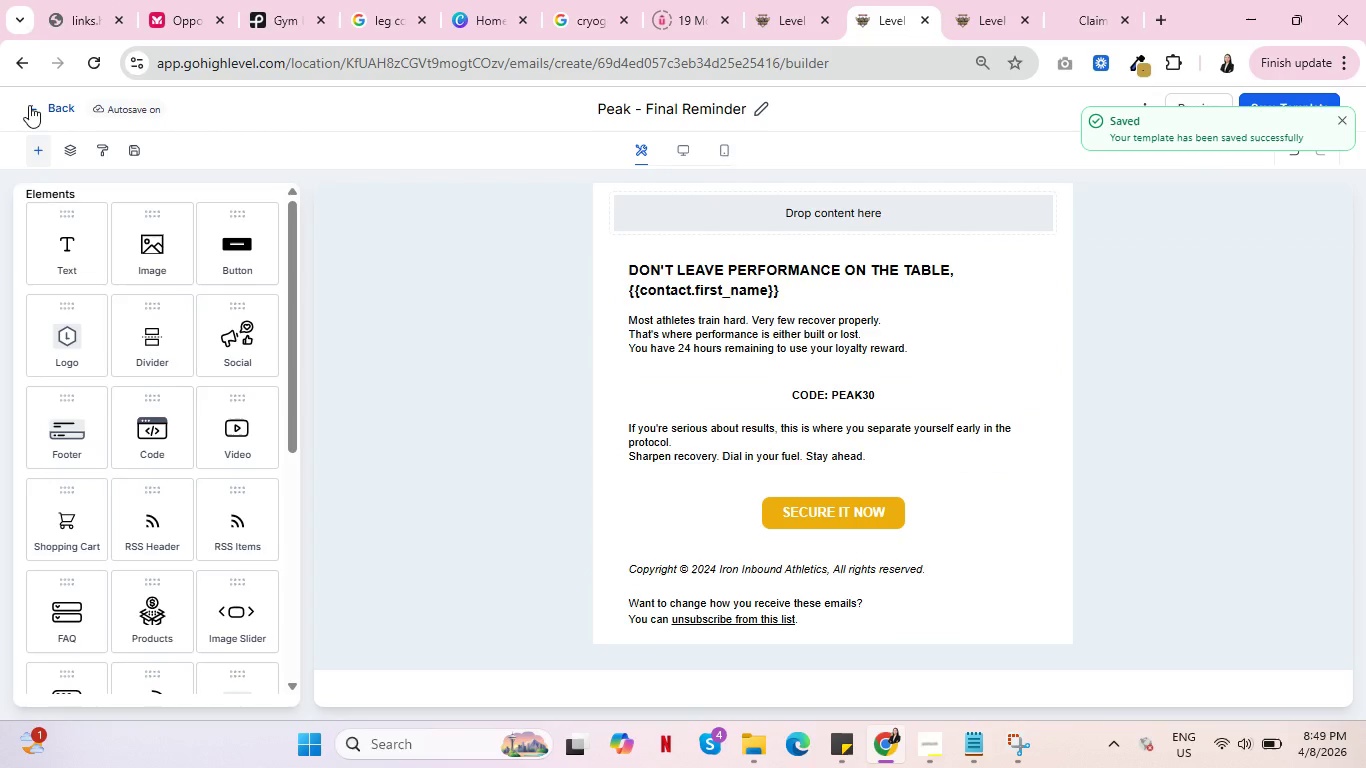 
left_click([29, 105])
 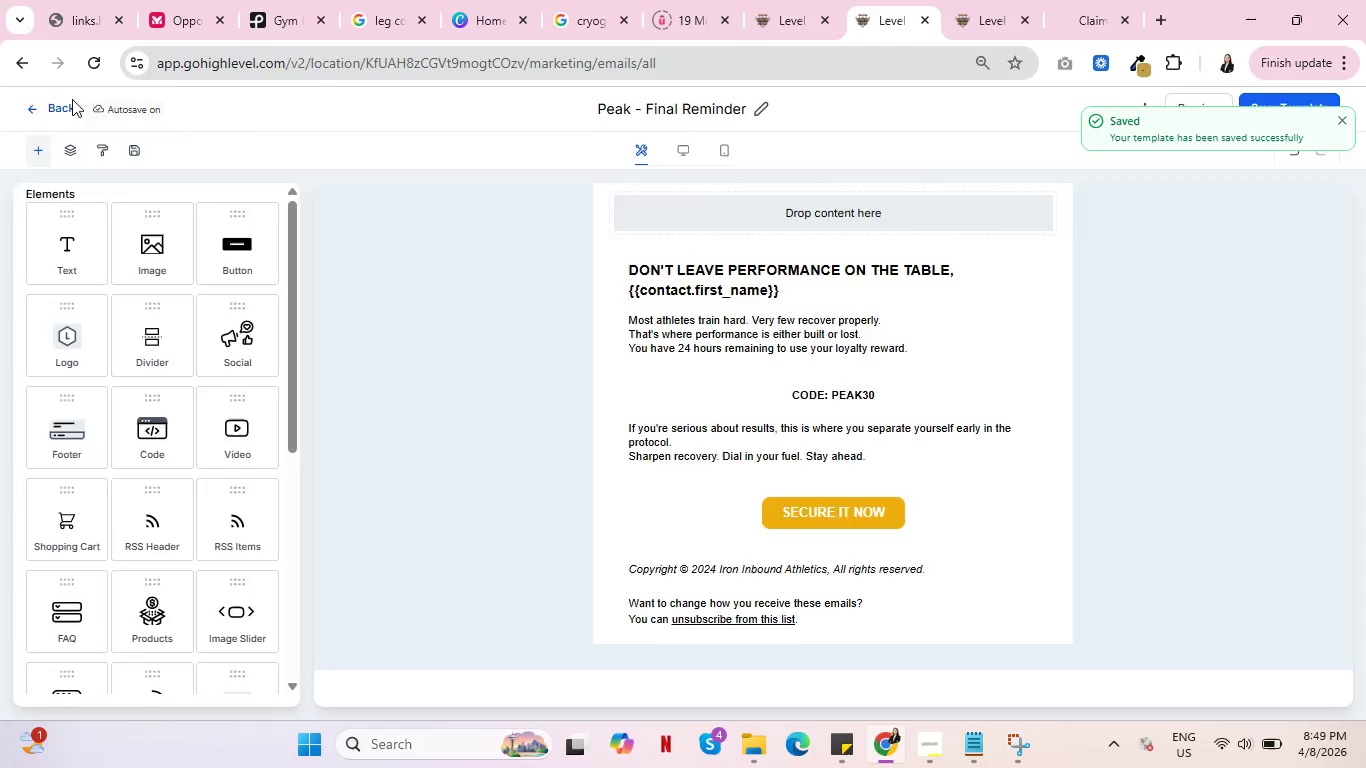 
mouse_move([783, 38])
 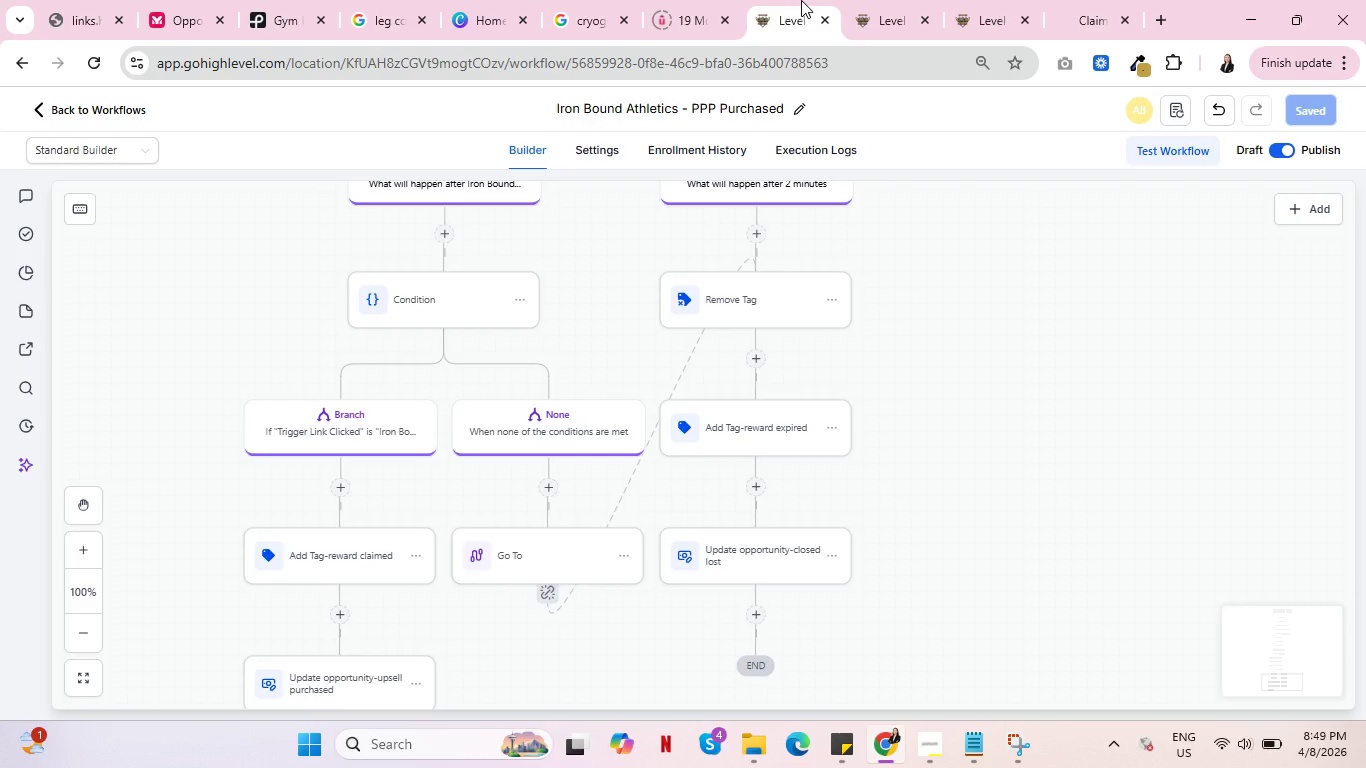 
left_click([801, 0])
 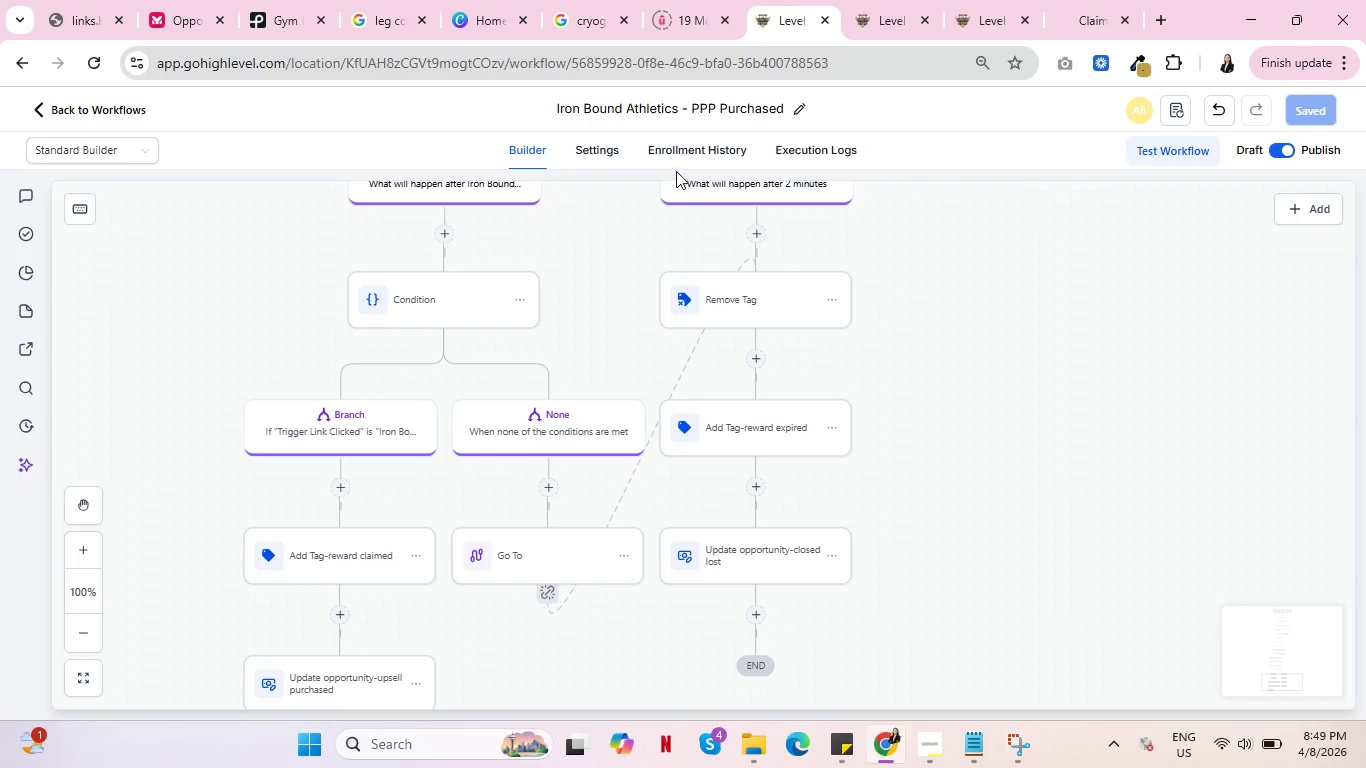 
left_click([664, 150])
 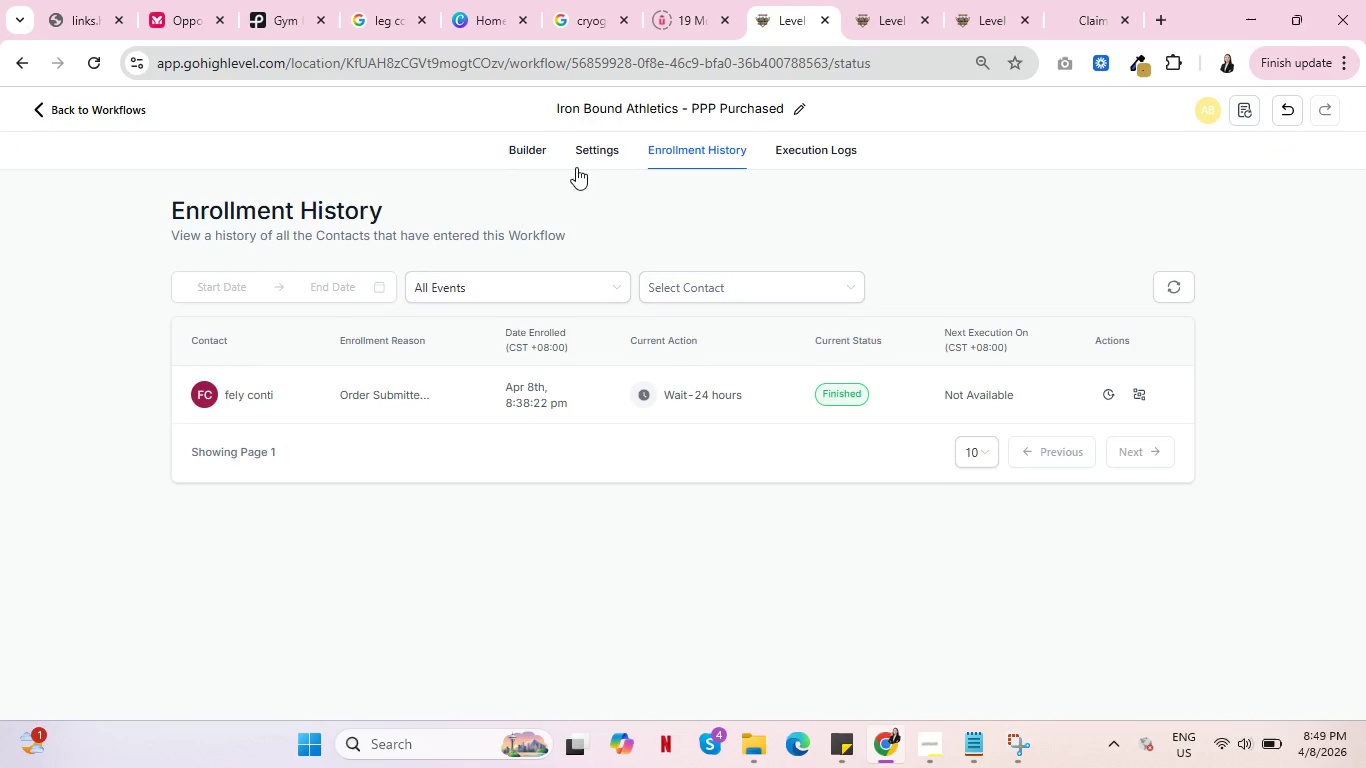 
wait(6.42)
 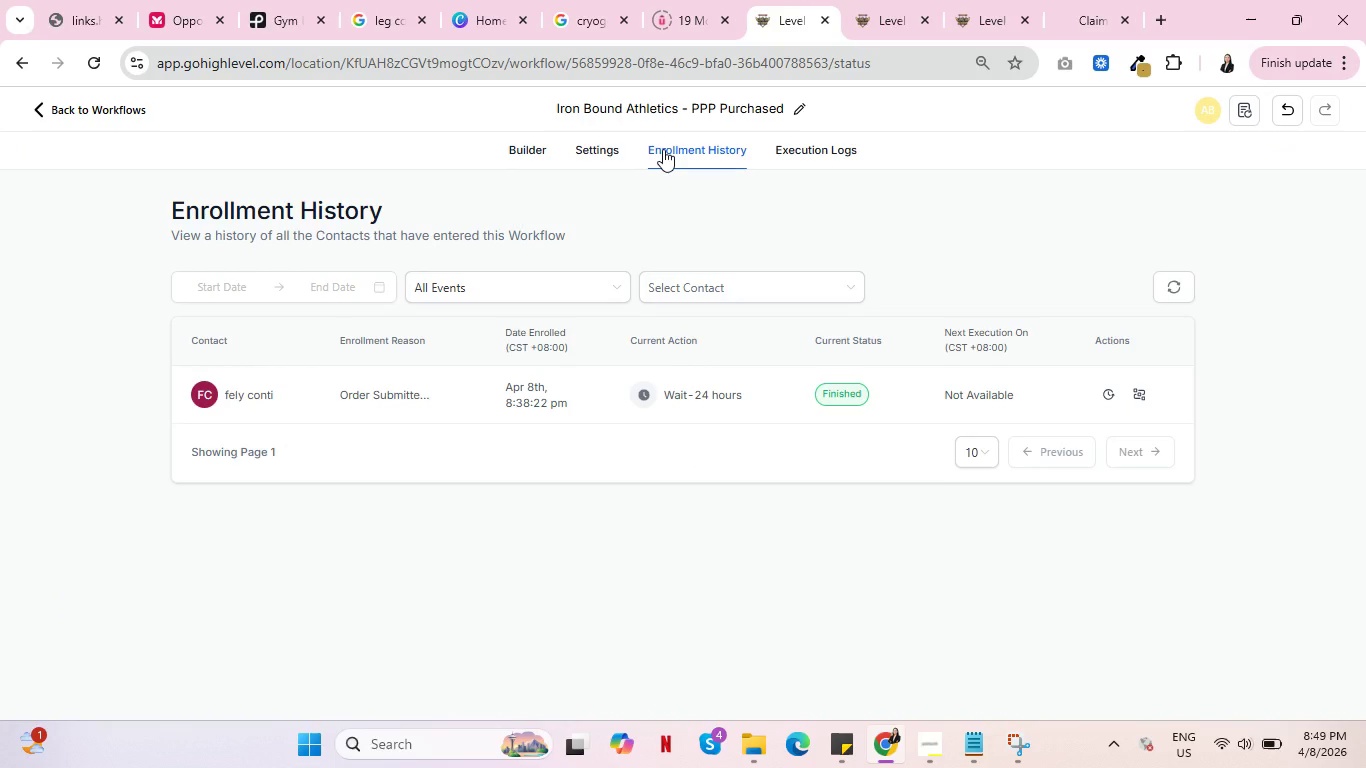 
left_click([541, 151])
 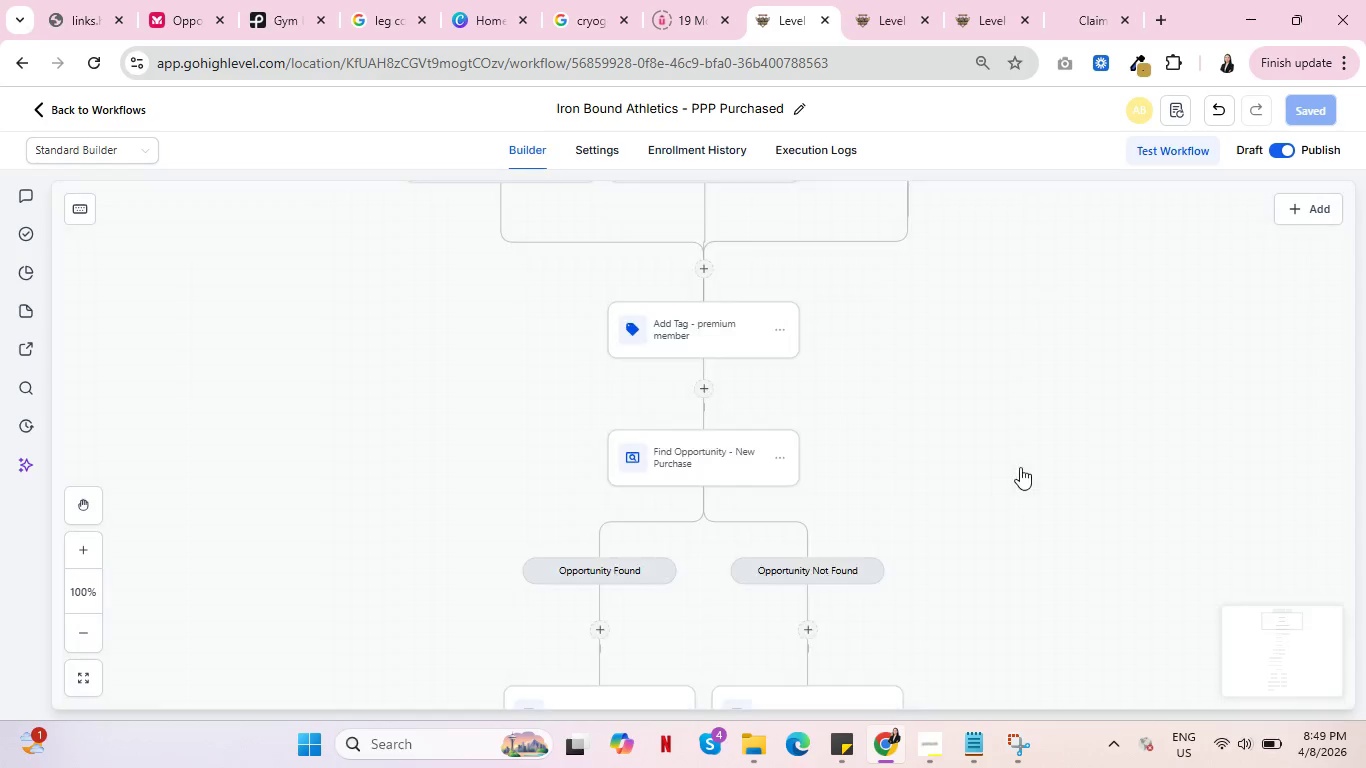 
scroll: coordinate [1024, 477], scroll_direction: down, amount: 14.0
 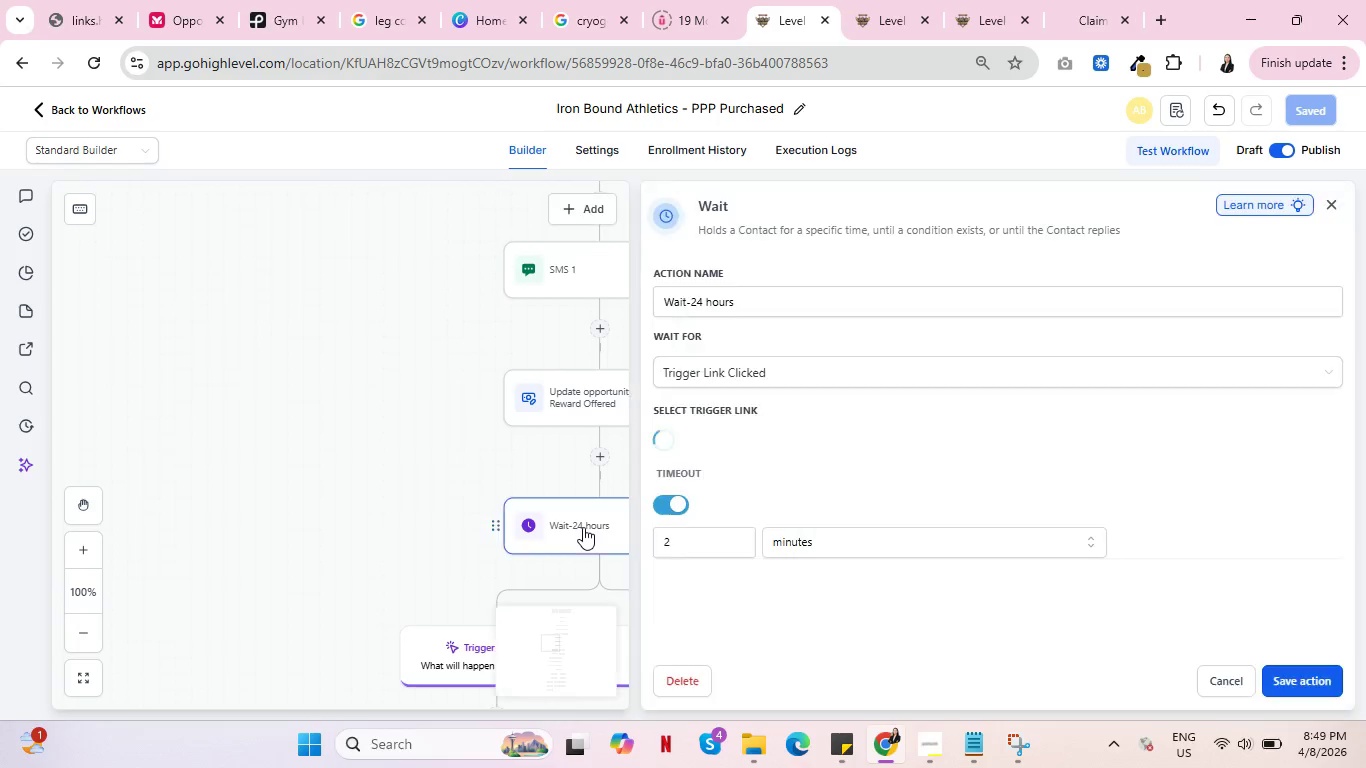 
left_click([583, 527])
 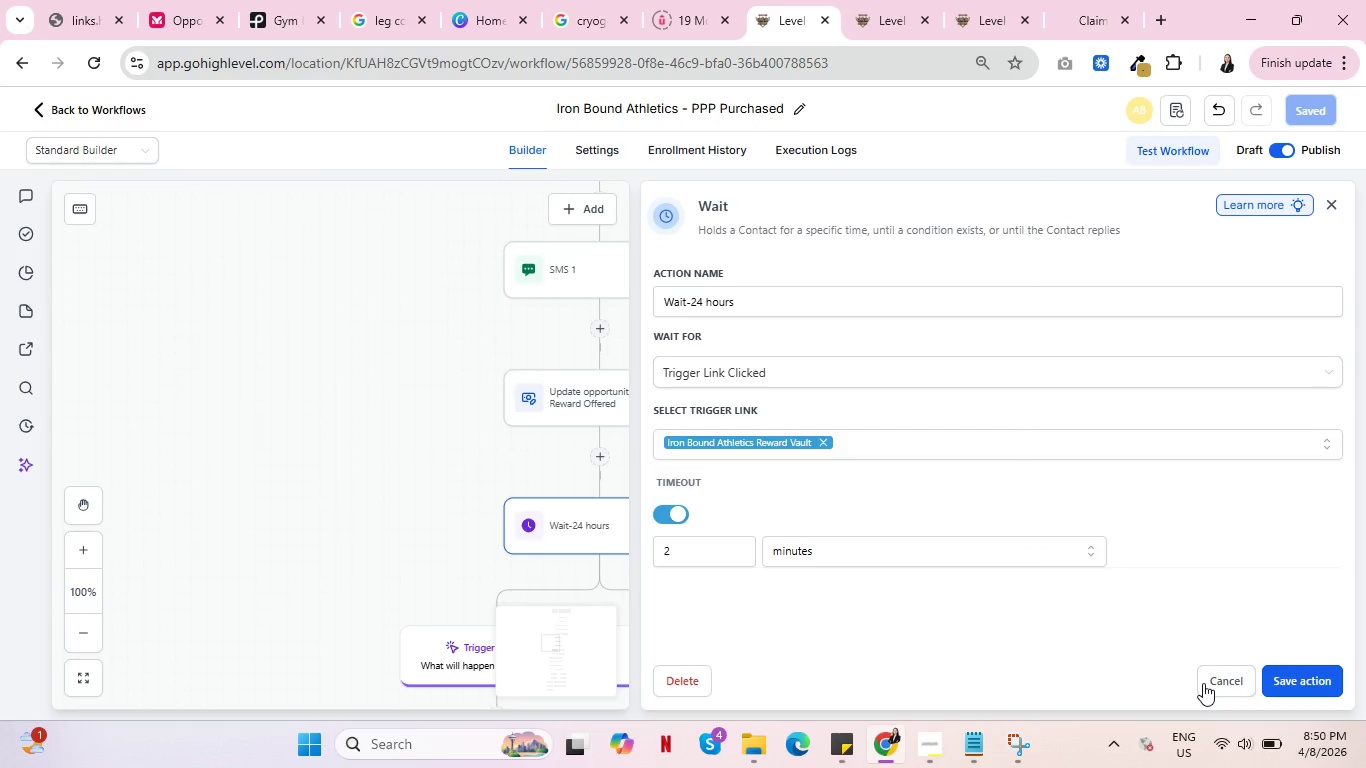 
left_click([1203, 683])
 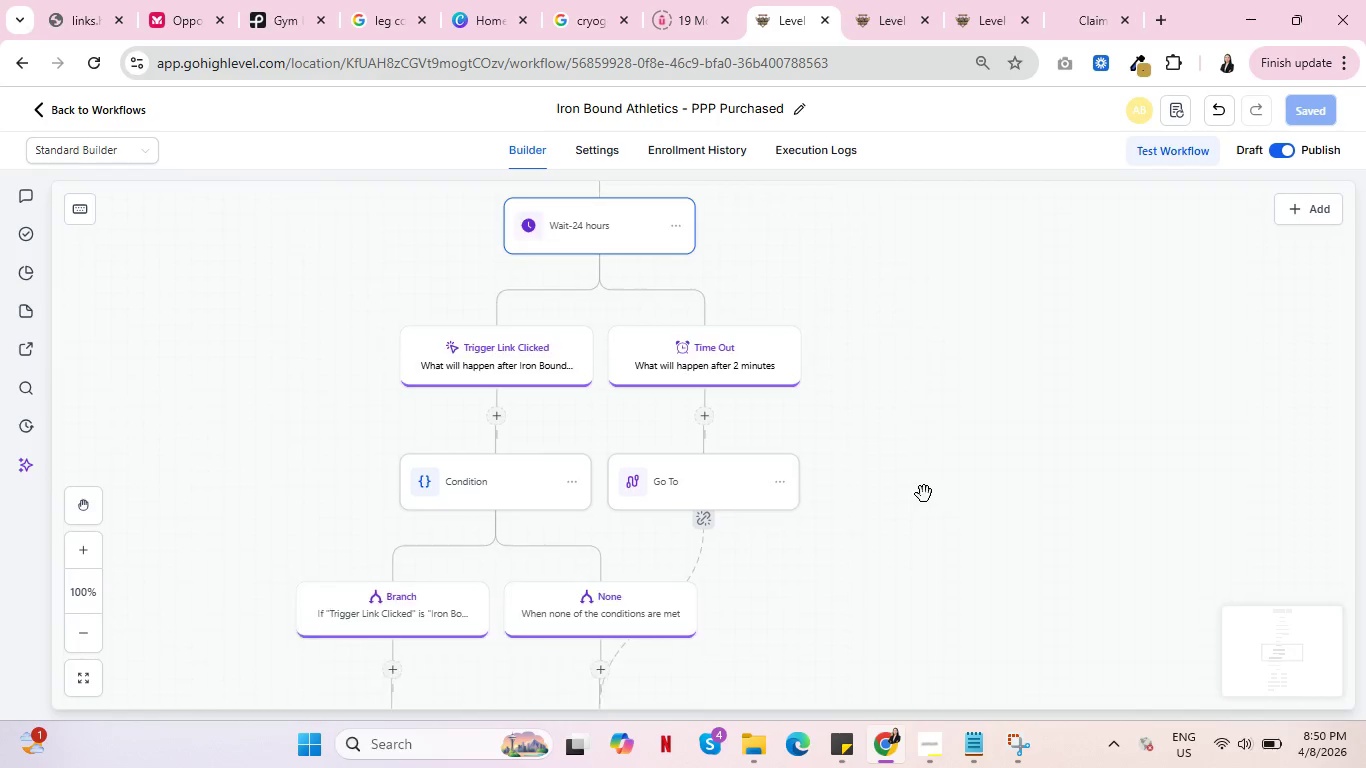 
scroll: coordinate [935, 463], scroll_direction: down, amount: 16.0
 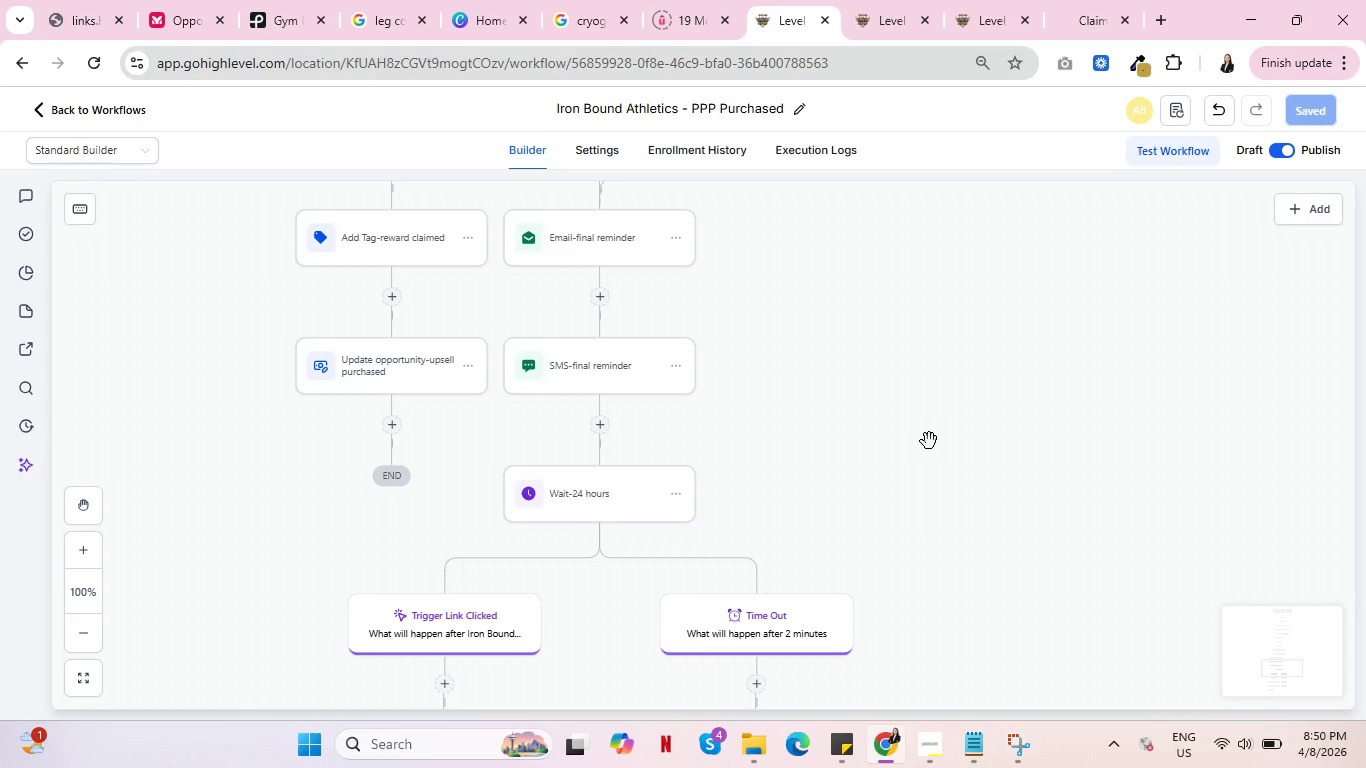 
wait(41.95)
 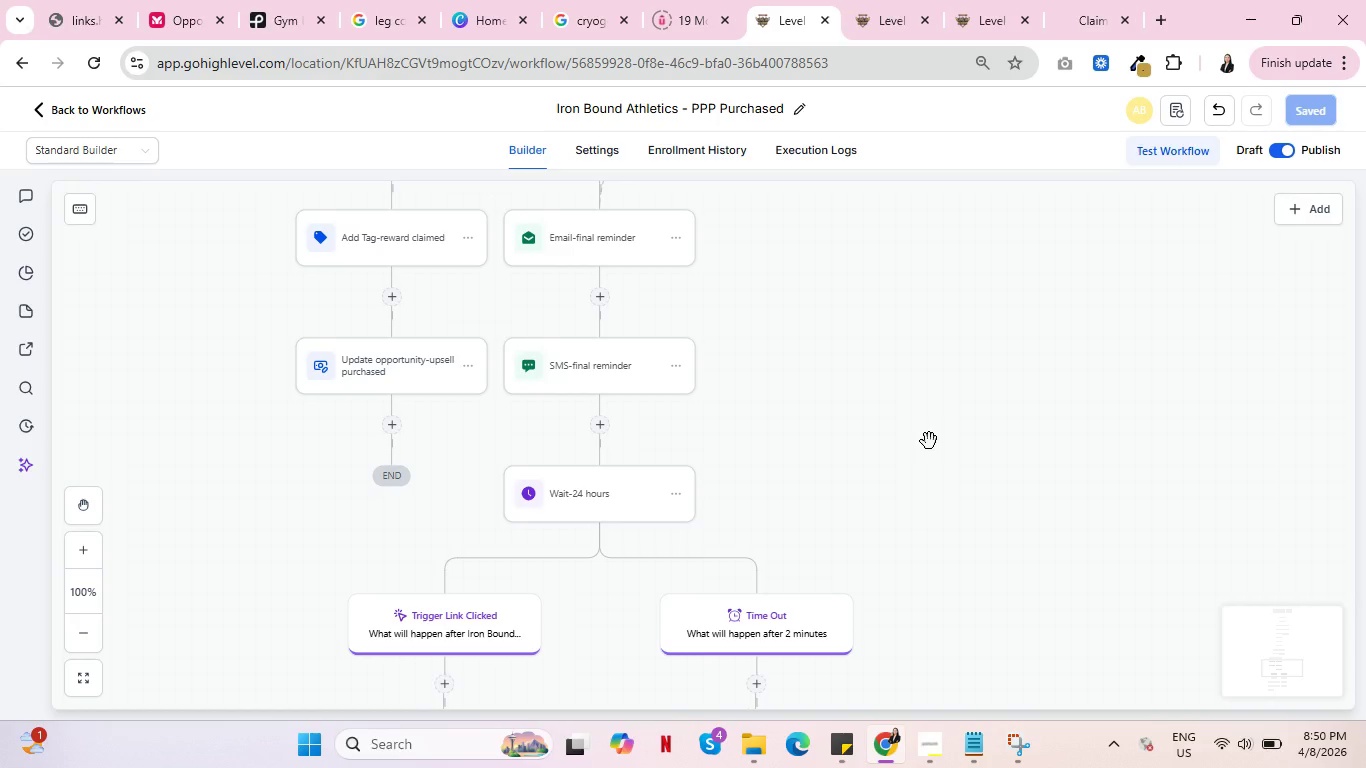 
scroll: coordinate [844, 605], scroll_direction: up, amount: 26.0
 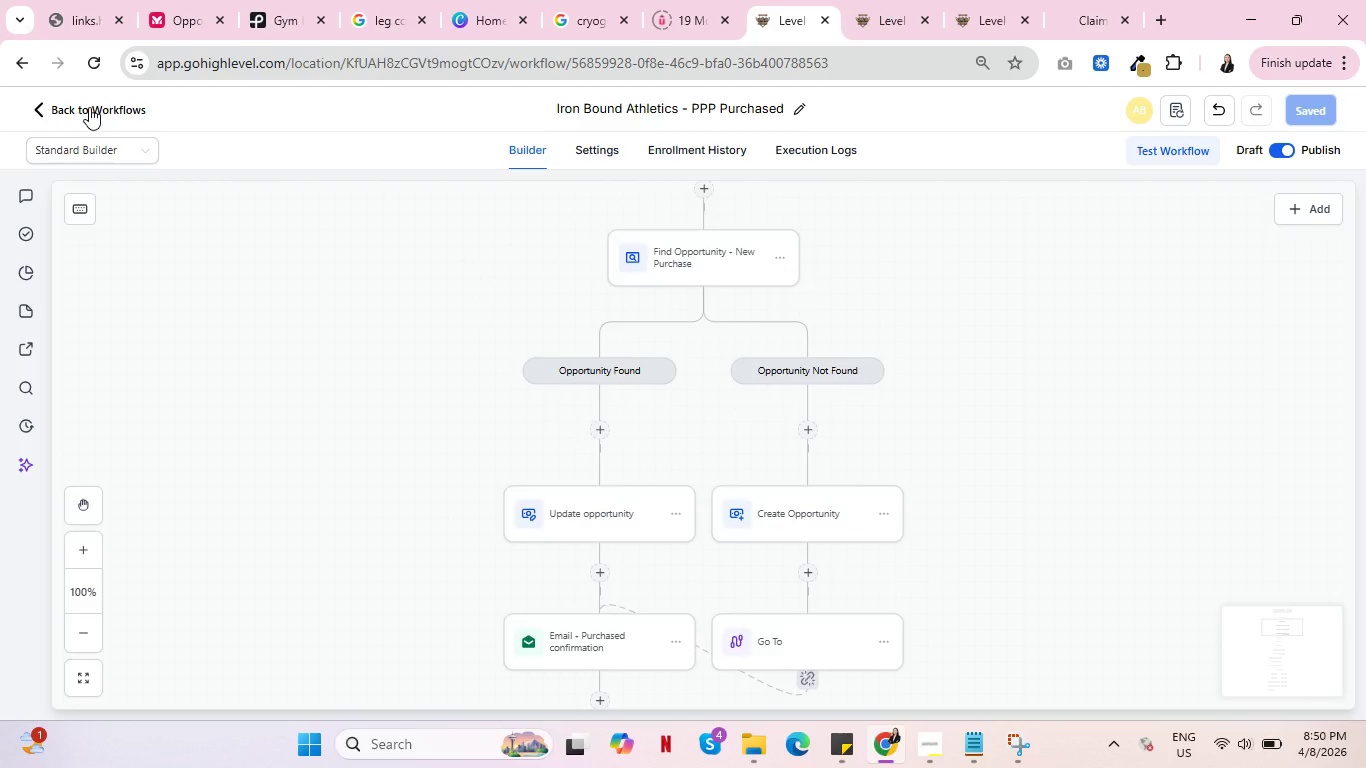 
left_click([89, 107])
 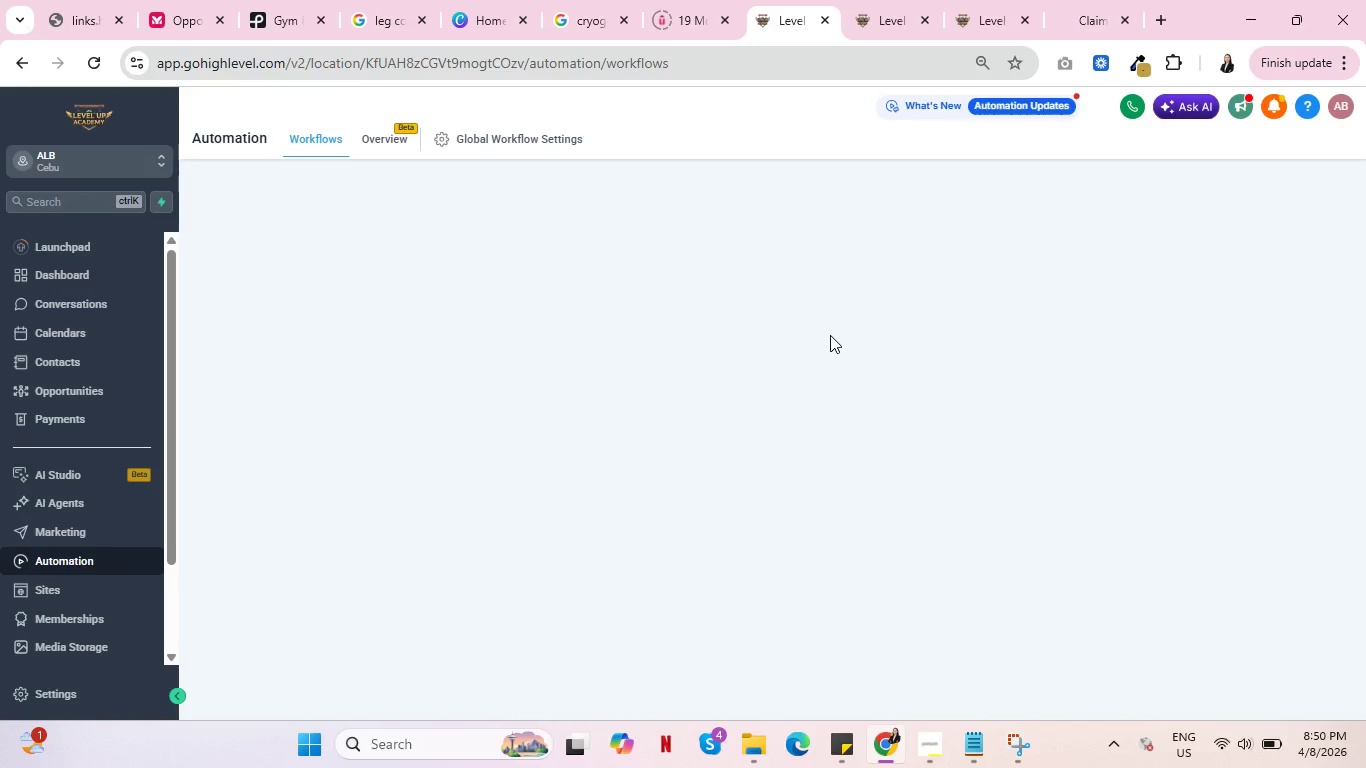 
wait(8.69)
 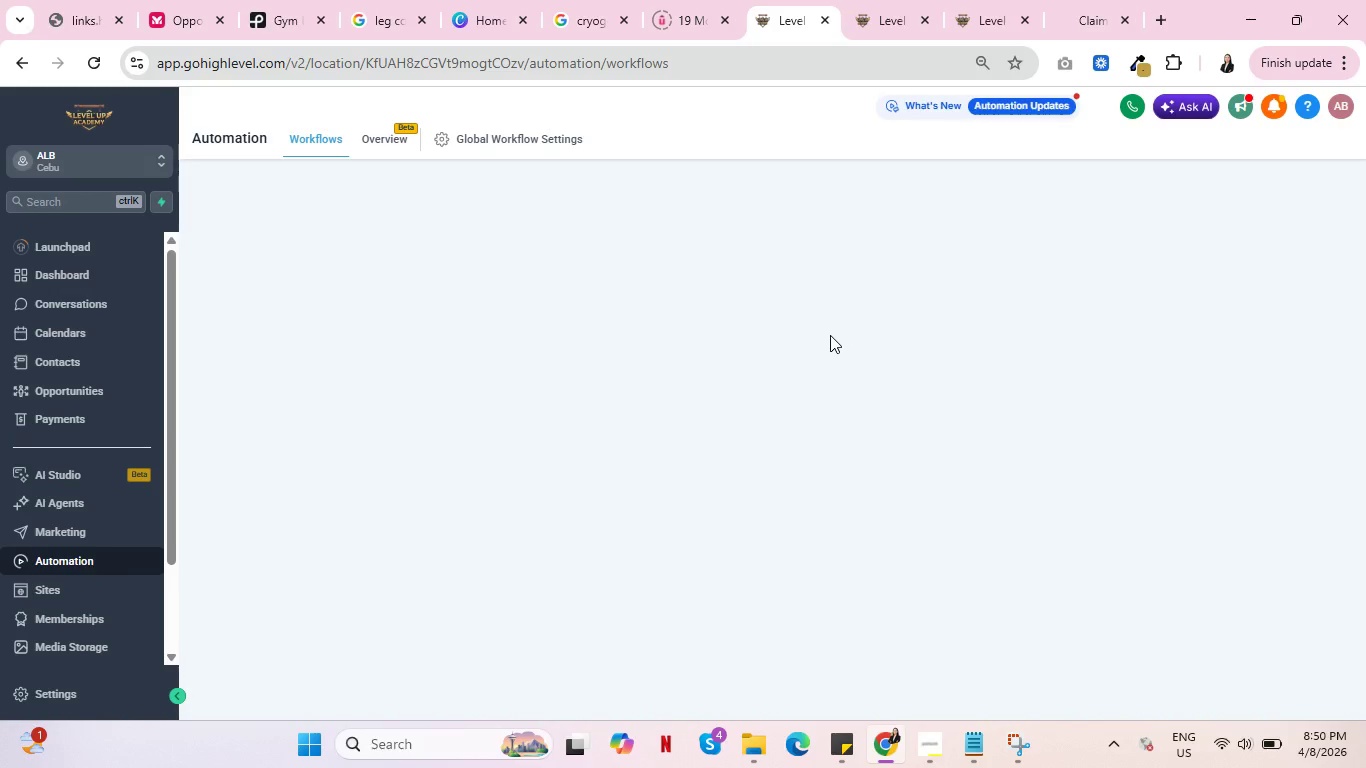 
scroll: coordinate [824, 422], scroll_direction: down, amount: 5.0
 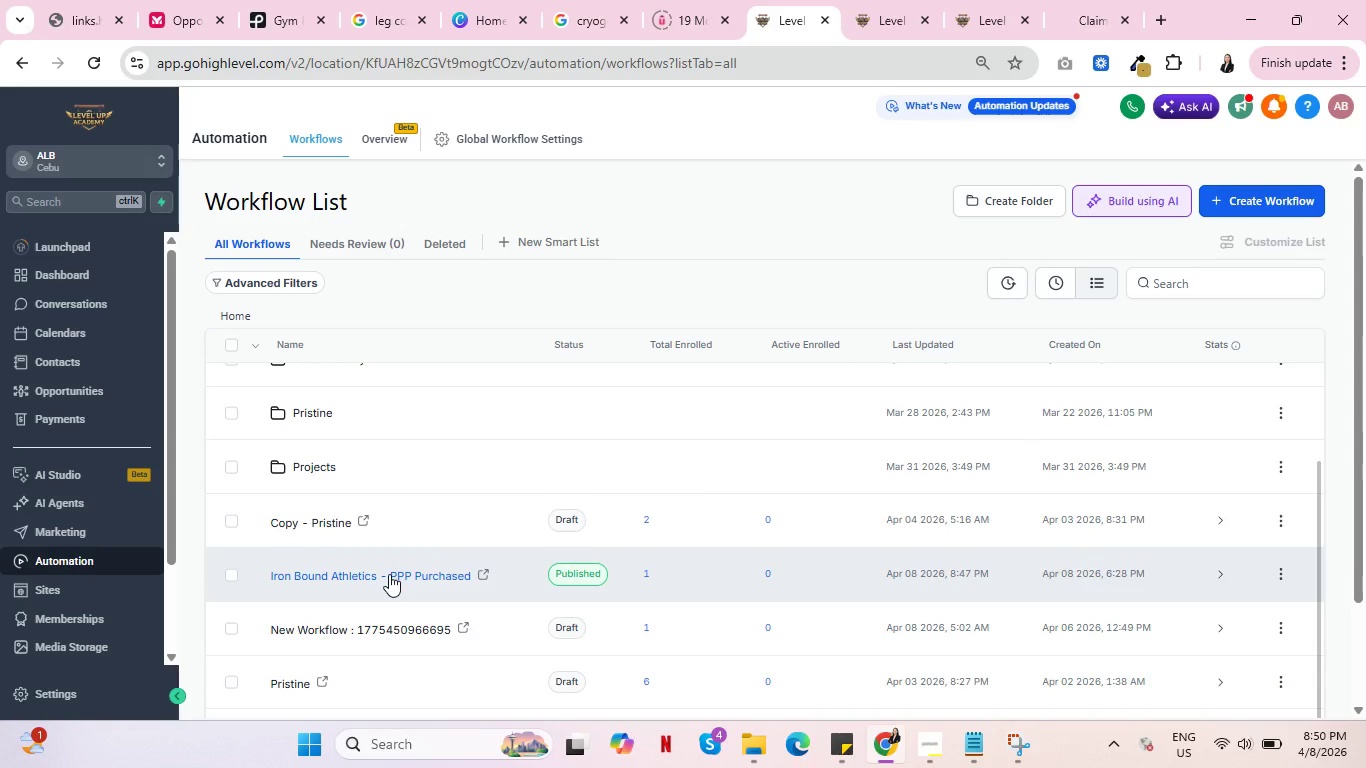 
left_click([389, 574])
 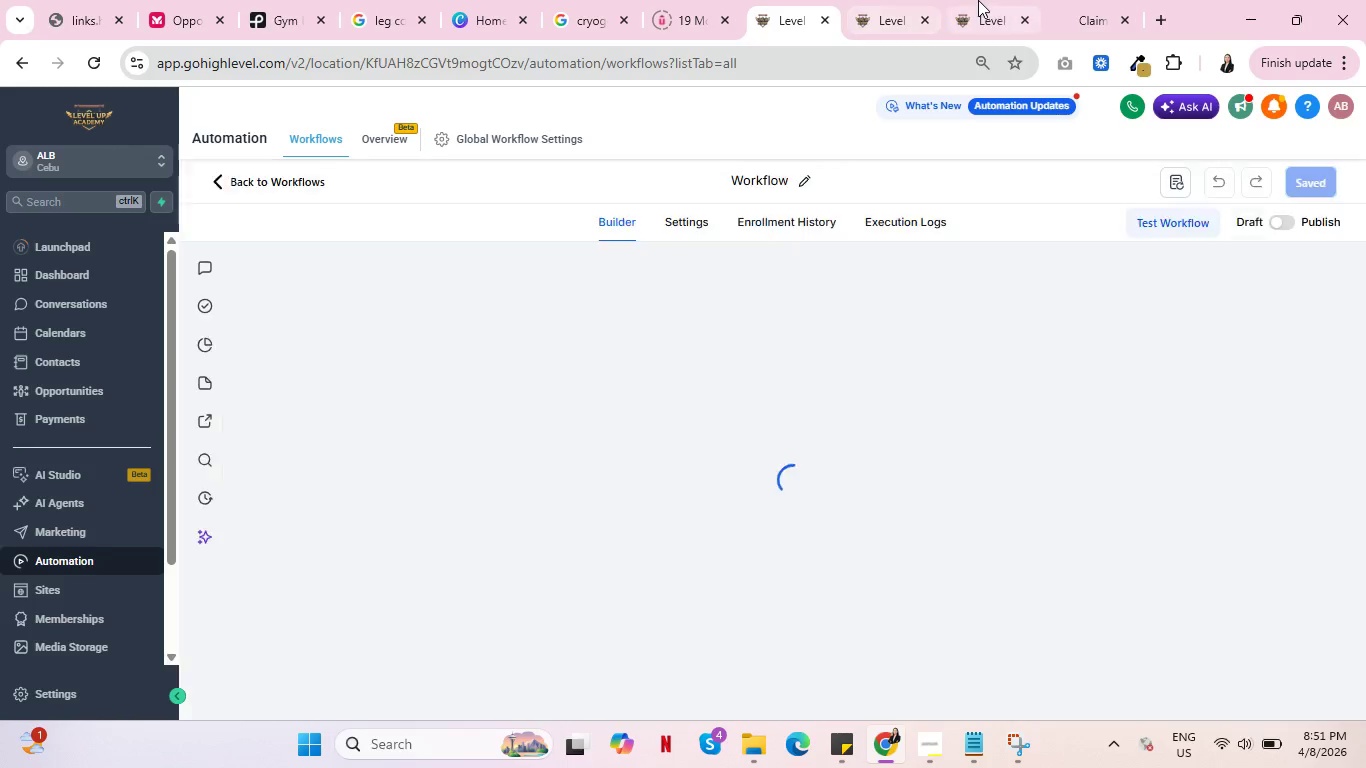 
left_click([978, 0])
 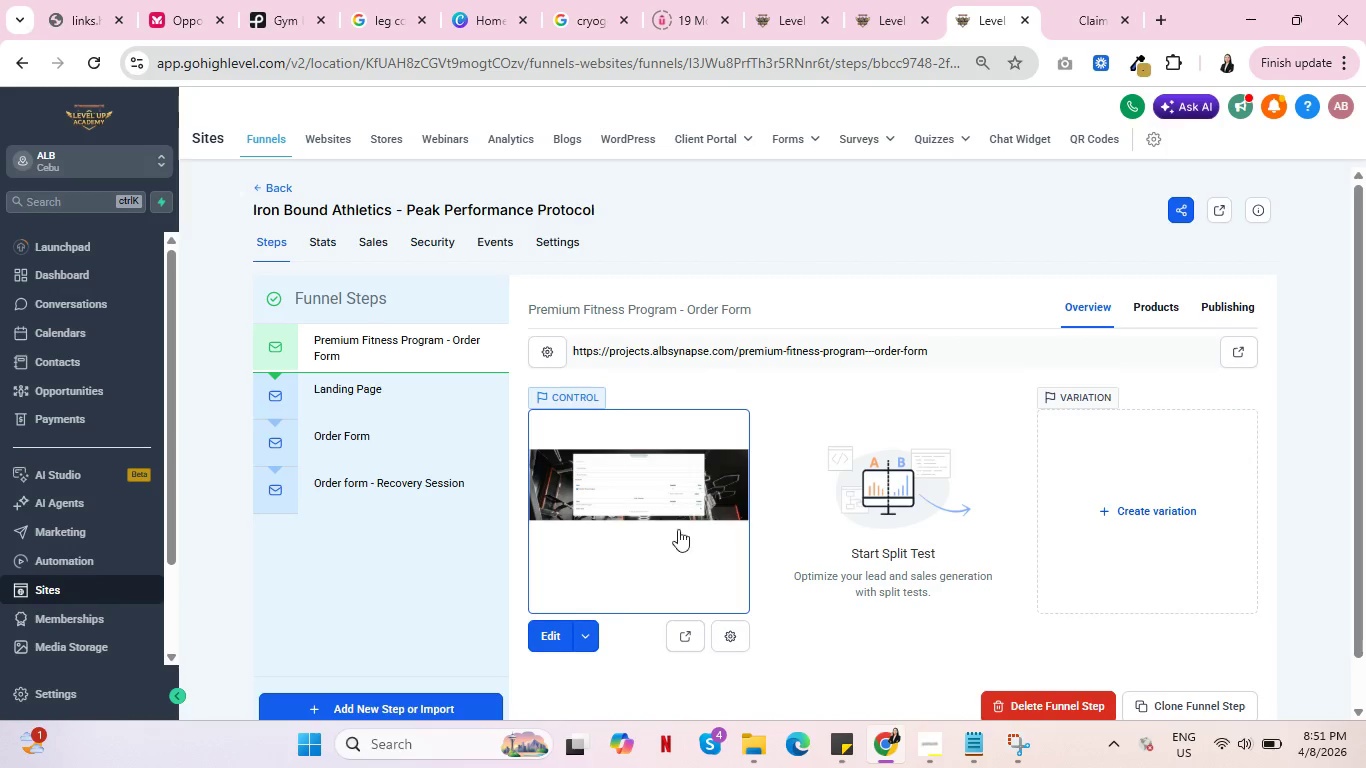 
mouse_move([690, 614])
 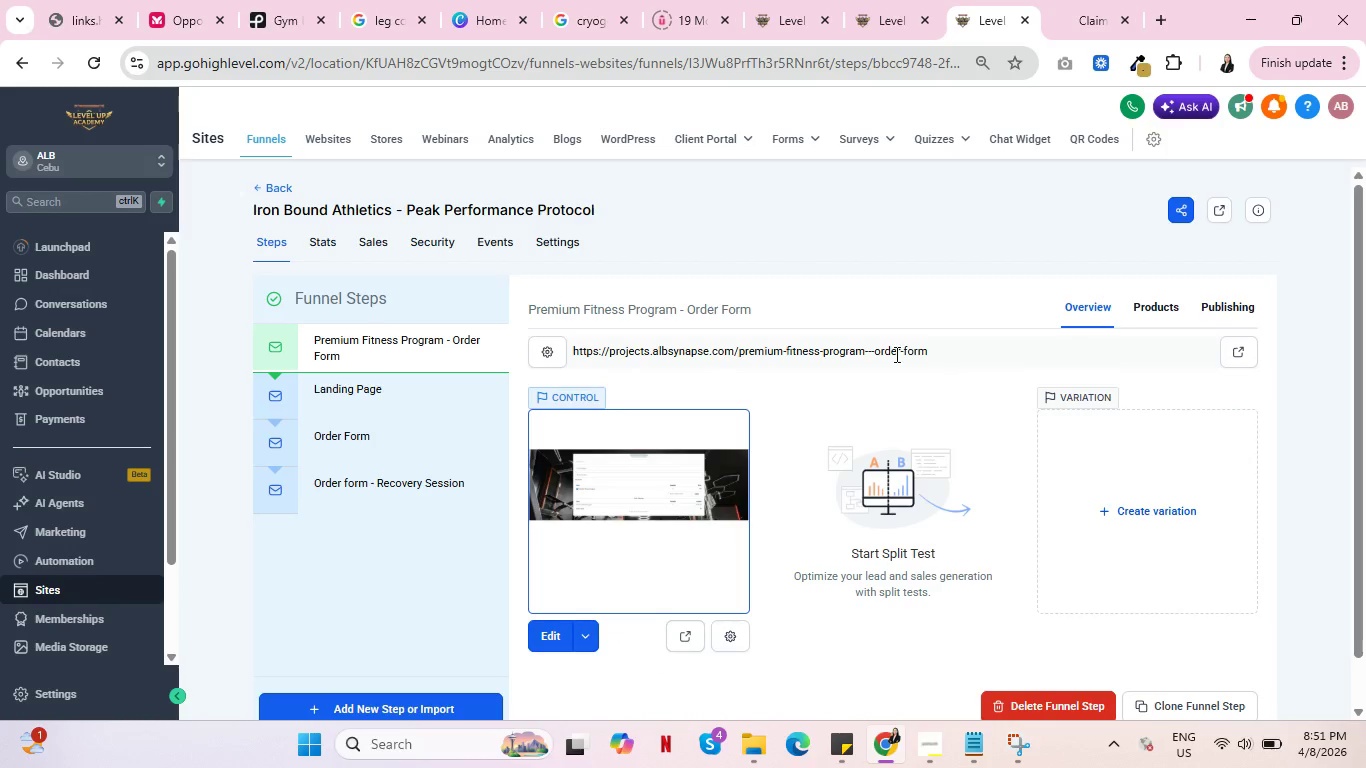 
left_click_drag(start_coordinate=[948, 354], to_coordinate=[558, 355])
 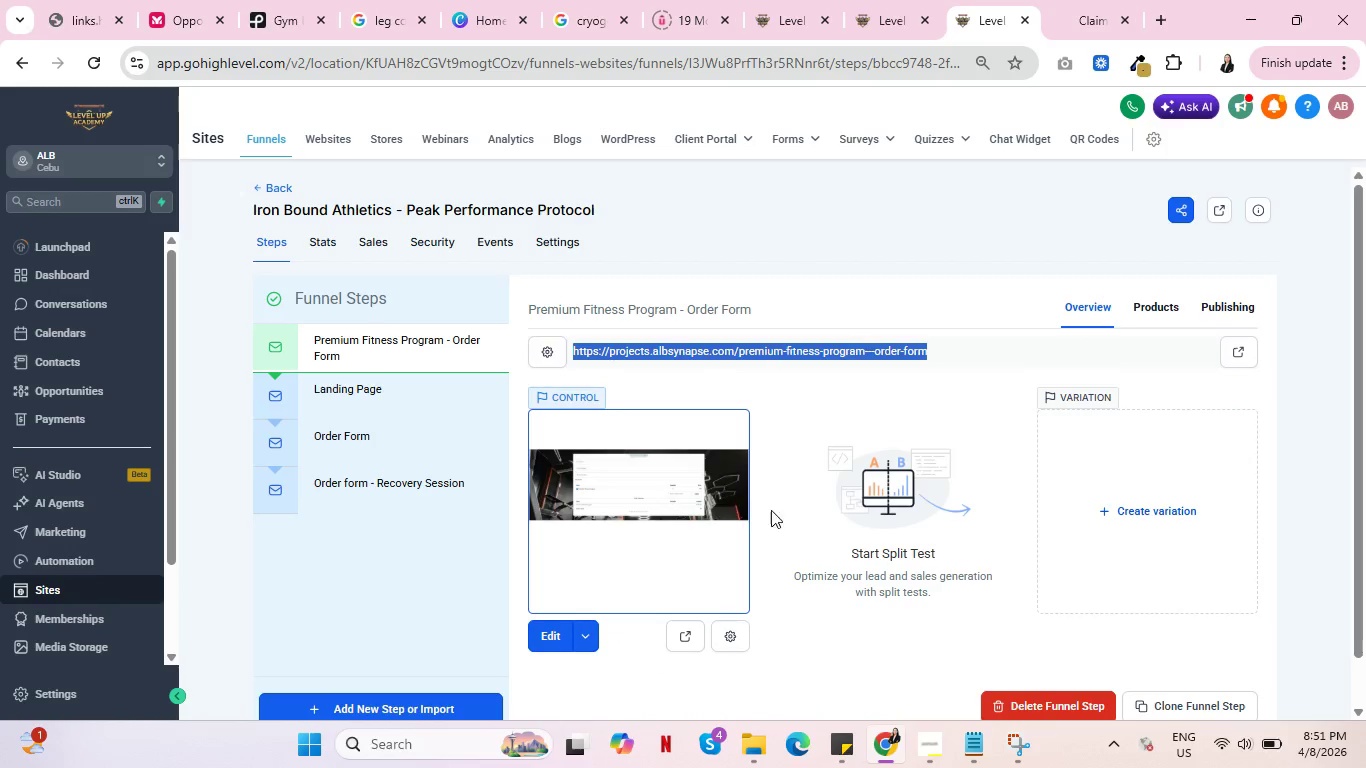 
key(Control+C)
 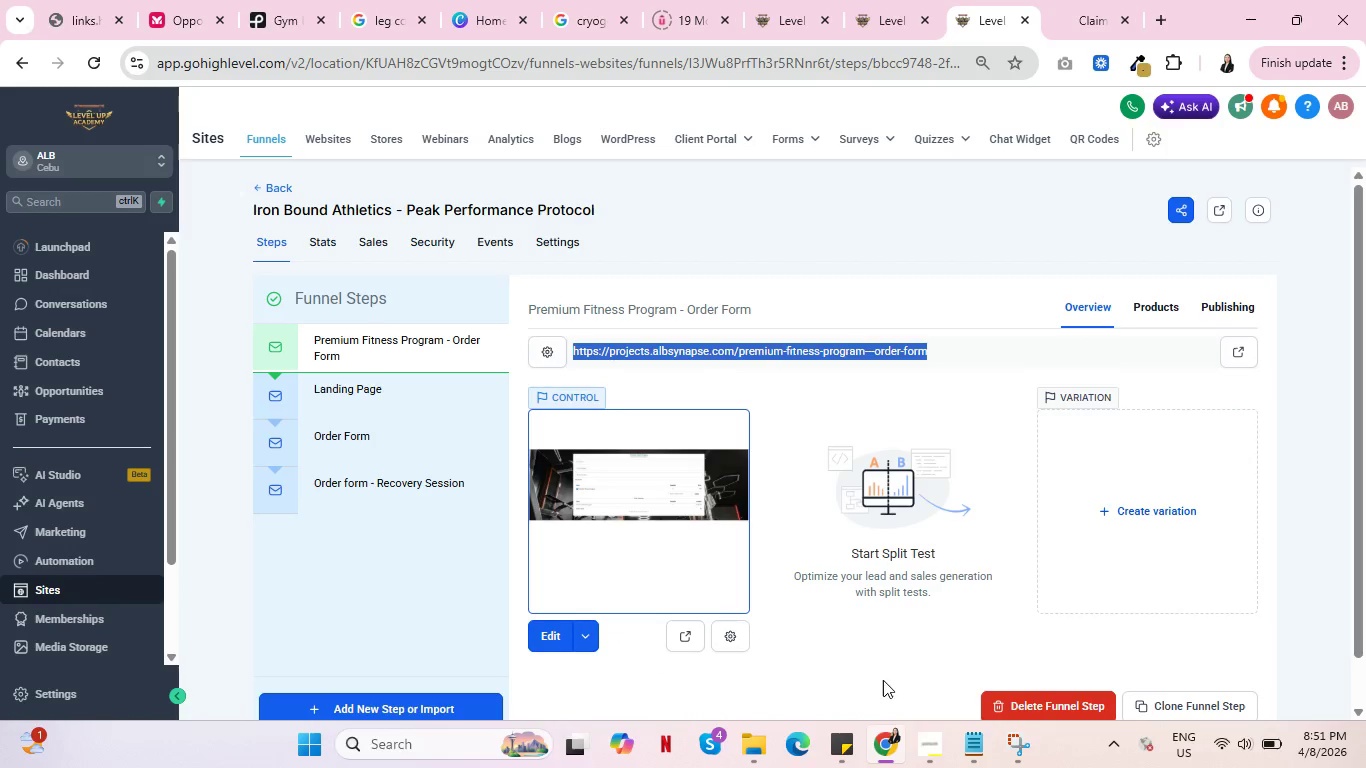 
key(Control+C)
 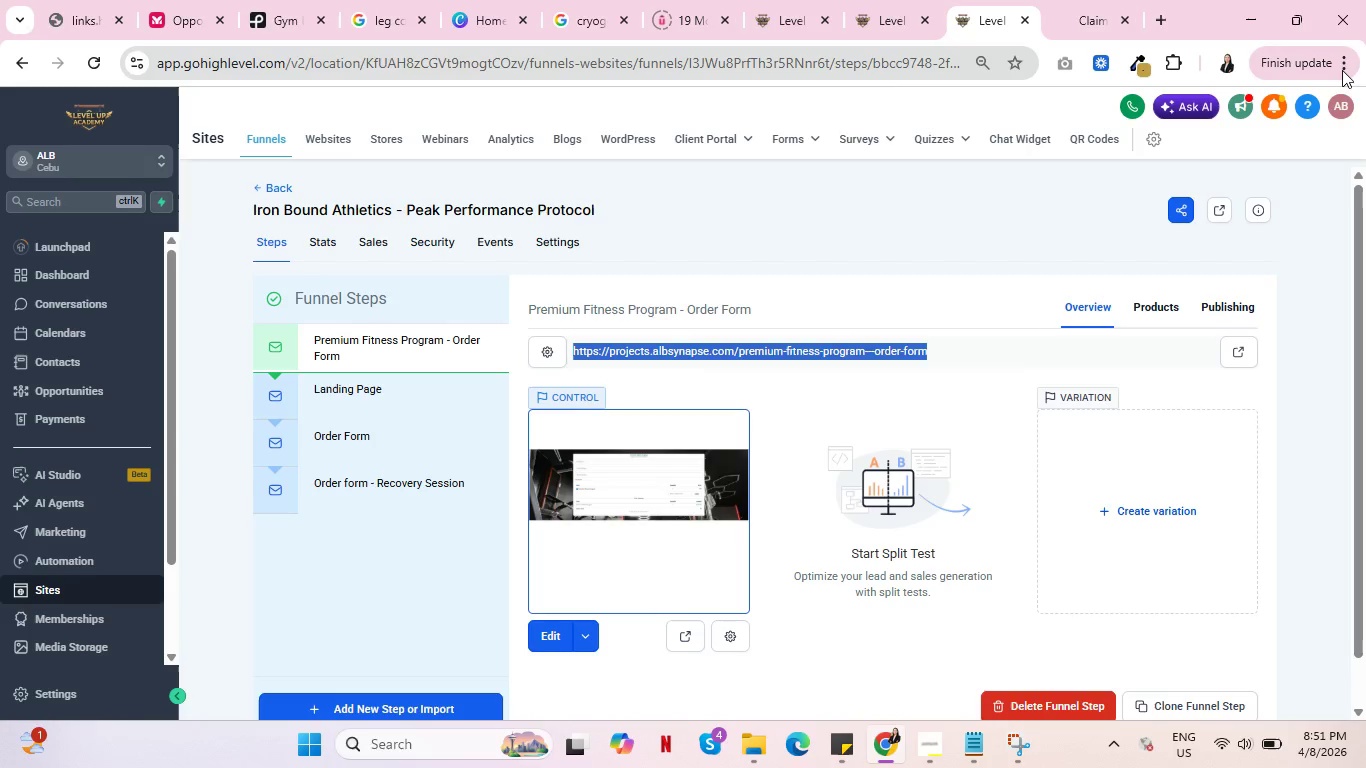 
left_click([1345, 67])
 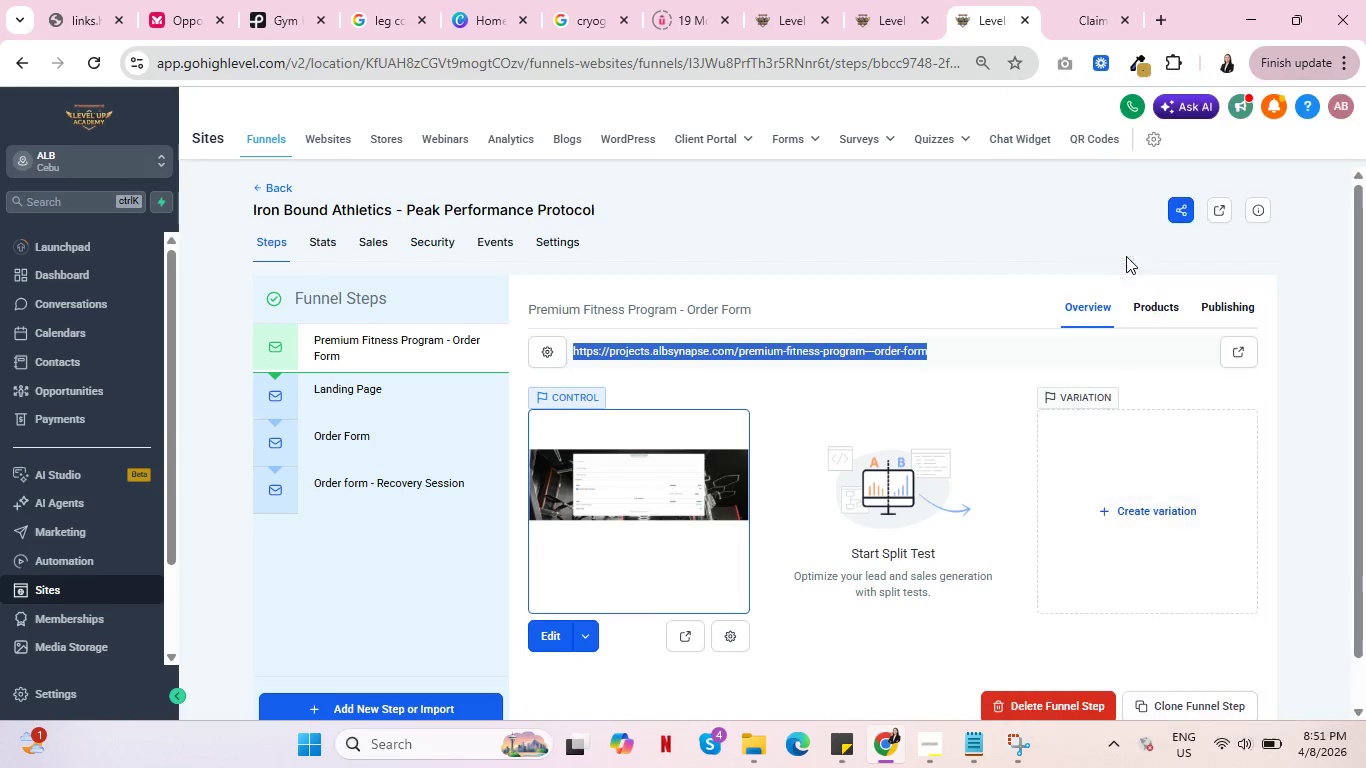 
left_click([1126, 255])
 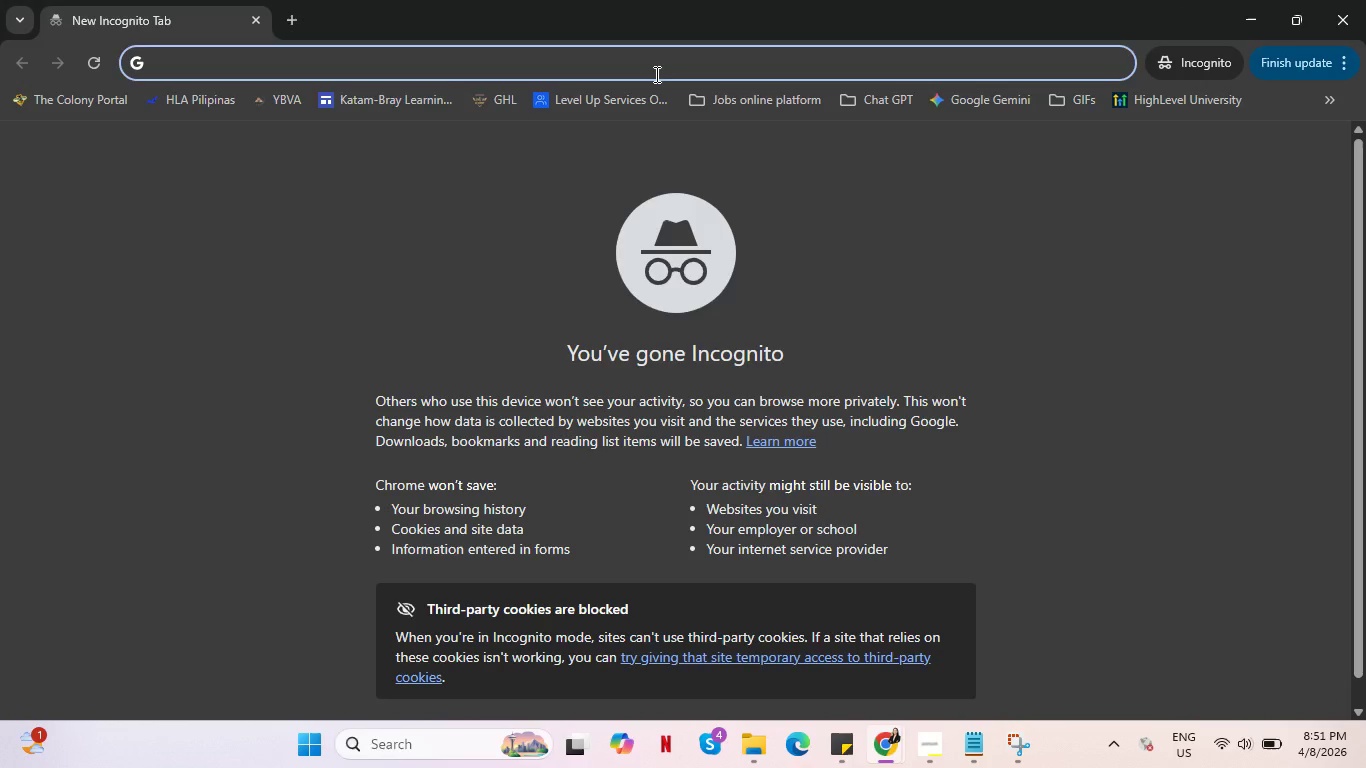 
key(Control+V)
 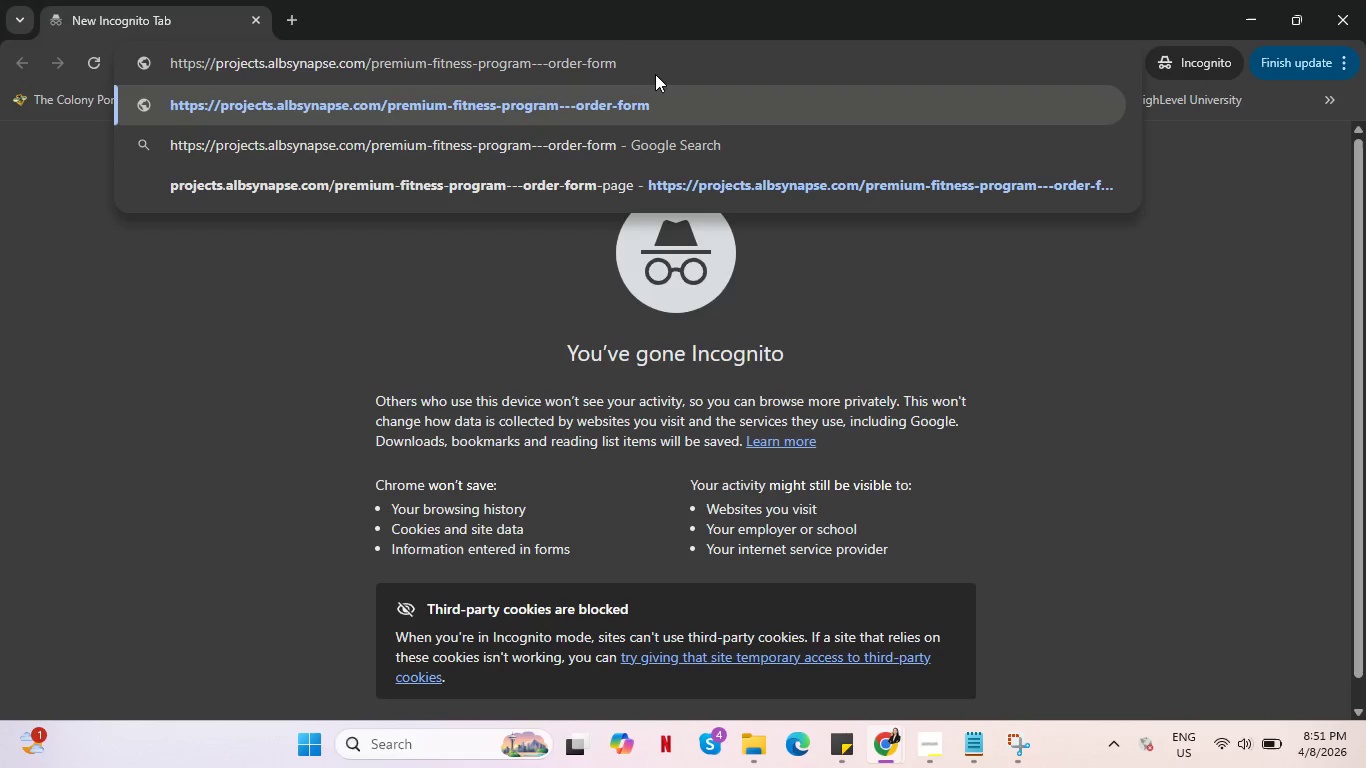 
key(Shift+ShiftRight)
 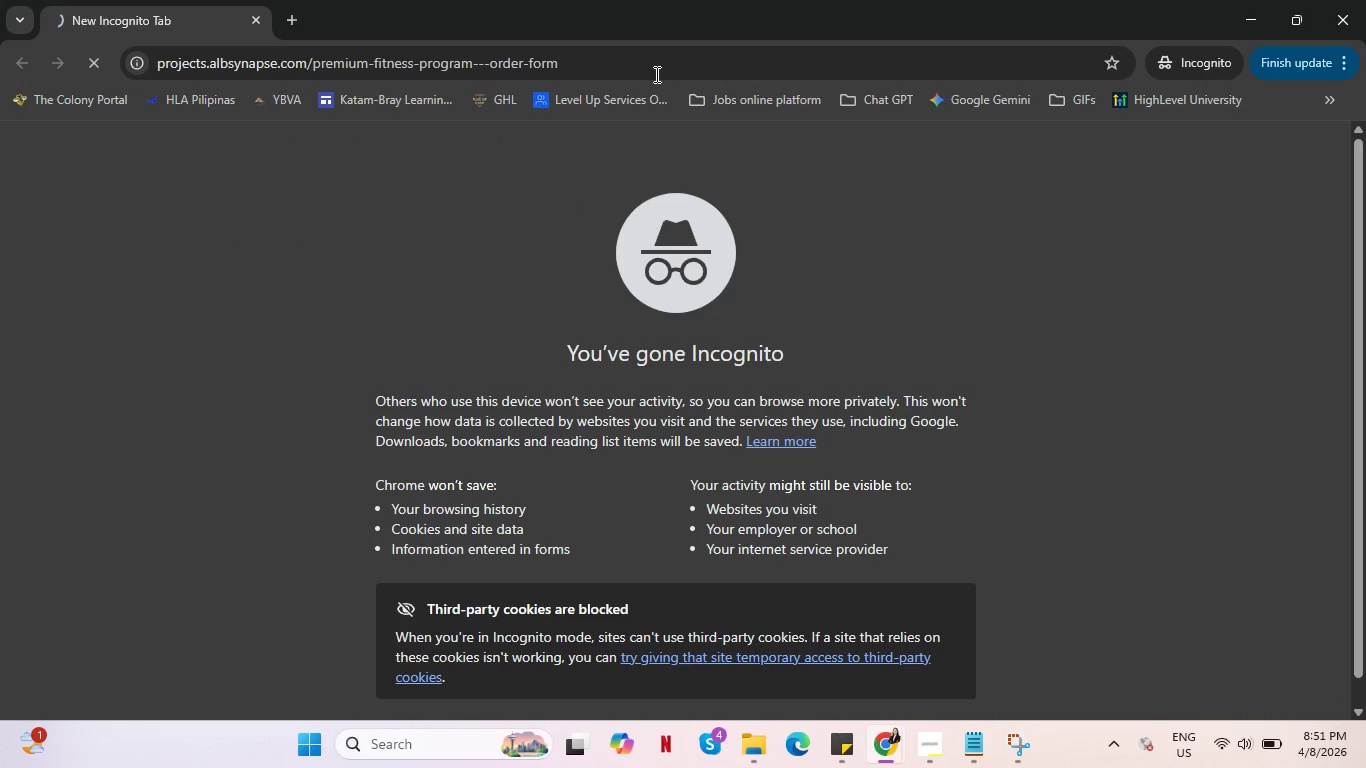 
key(Enter)
 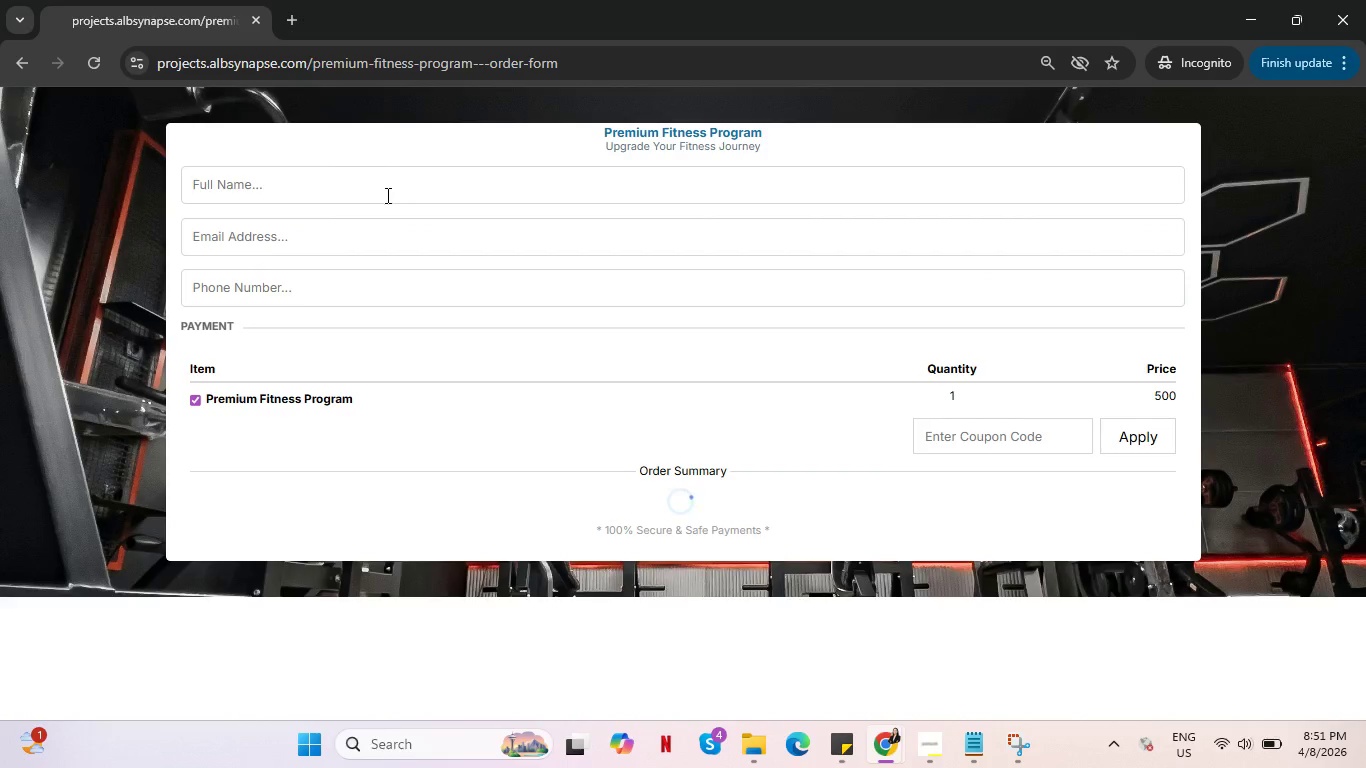 
wait(5.58)
 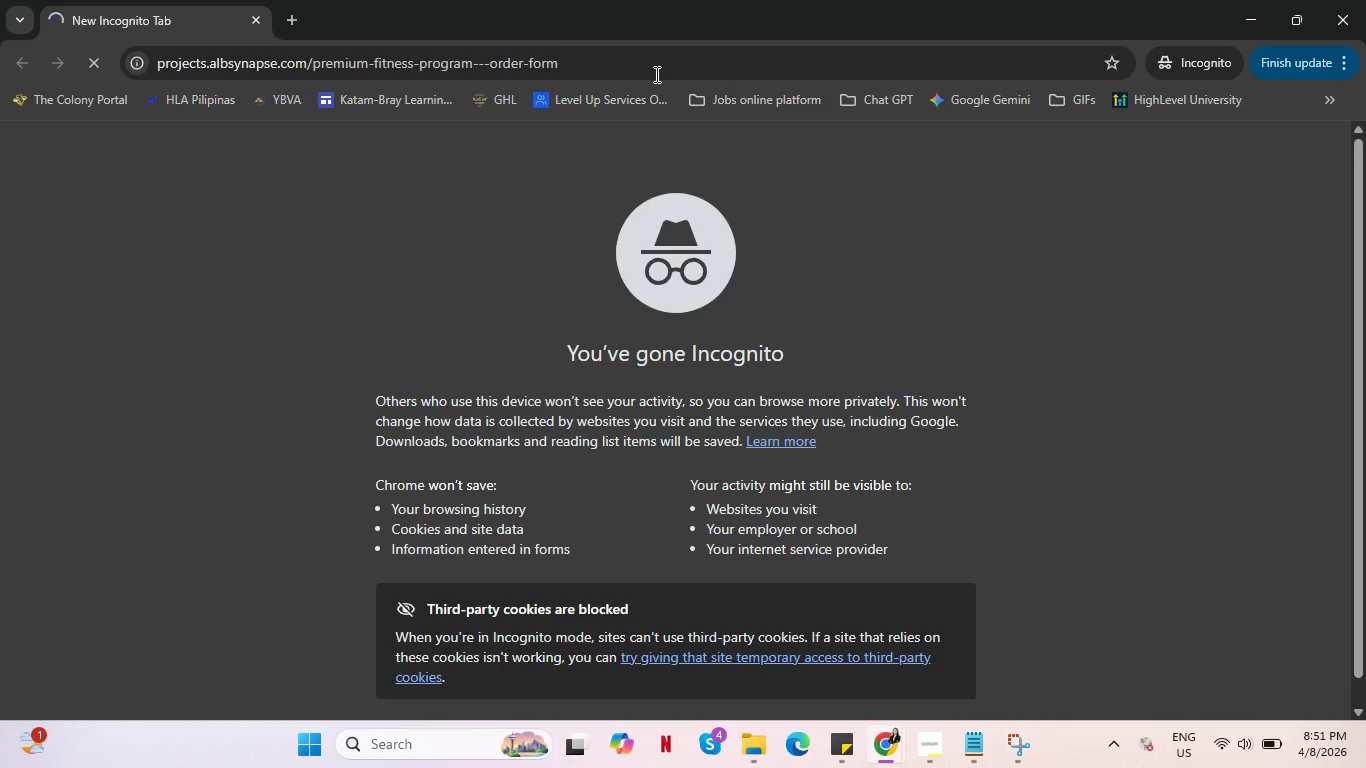 
left_click([386, 192])
 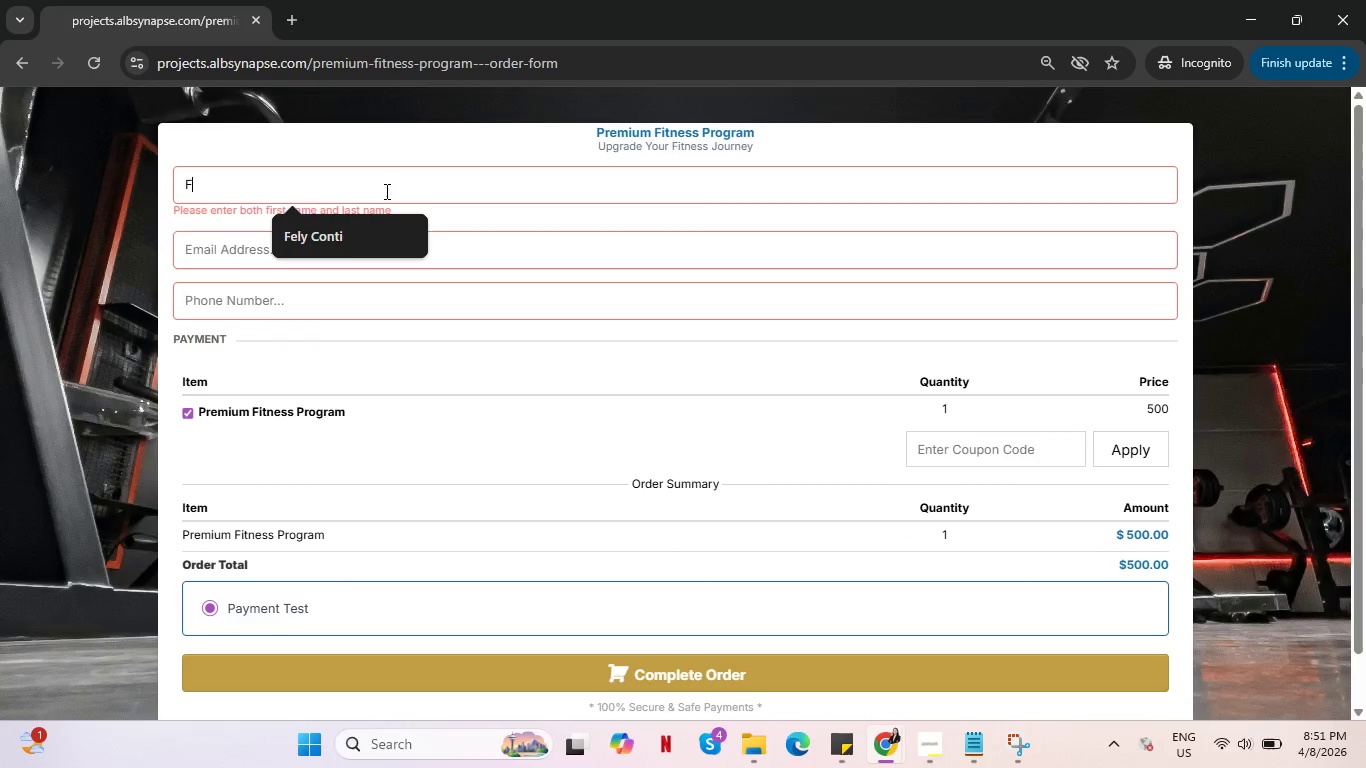 
key(Shift+ShiftRight)
 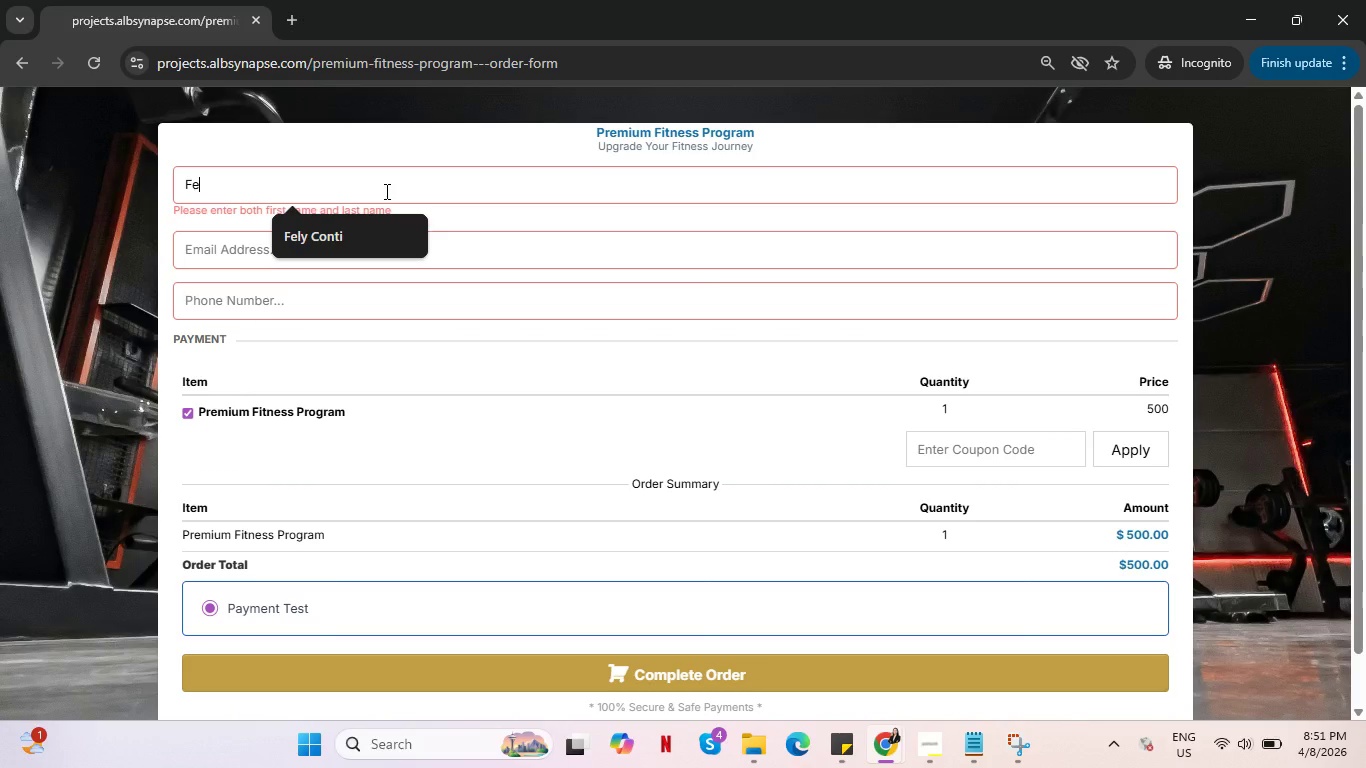 
type(Fe)
 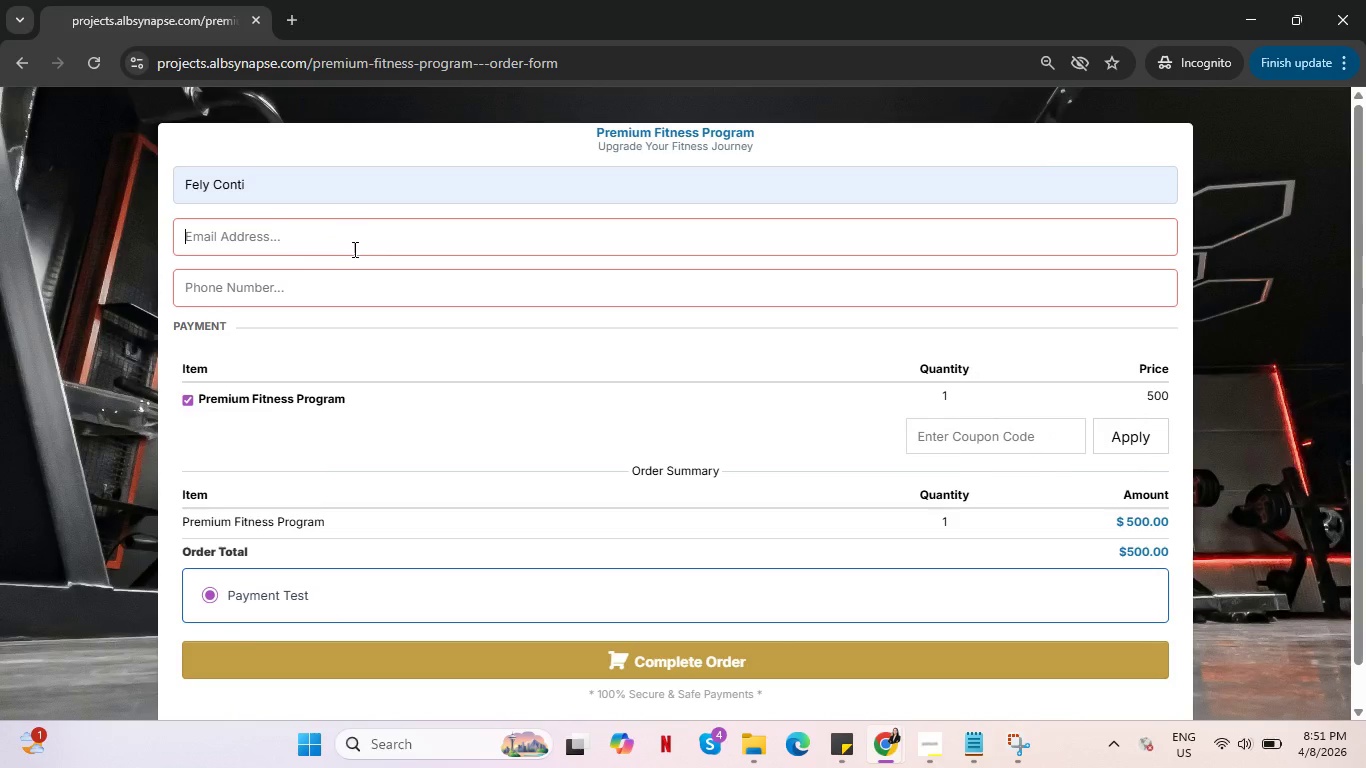 
double_click([353, 249])
 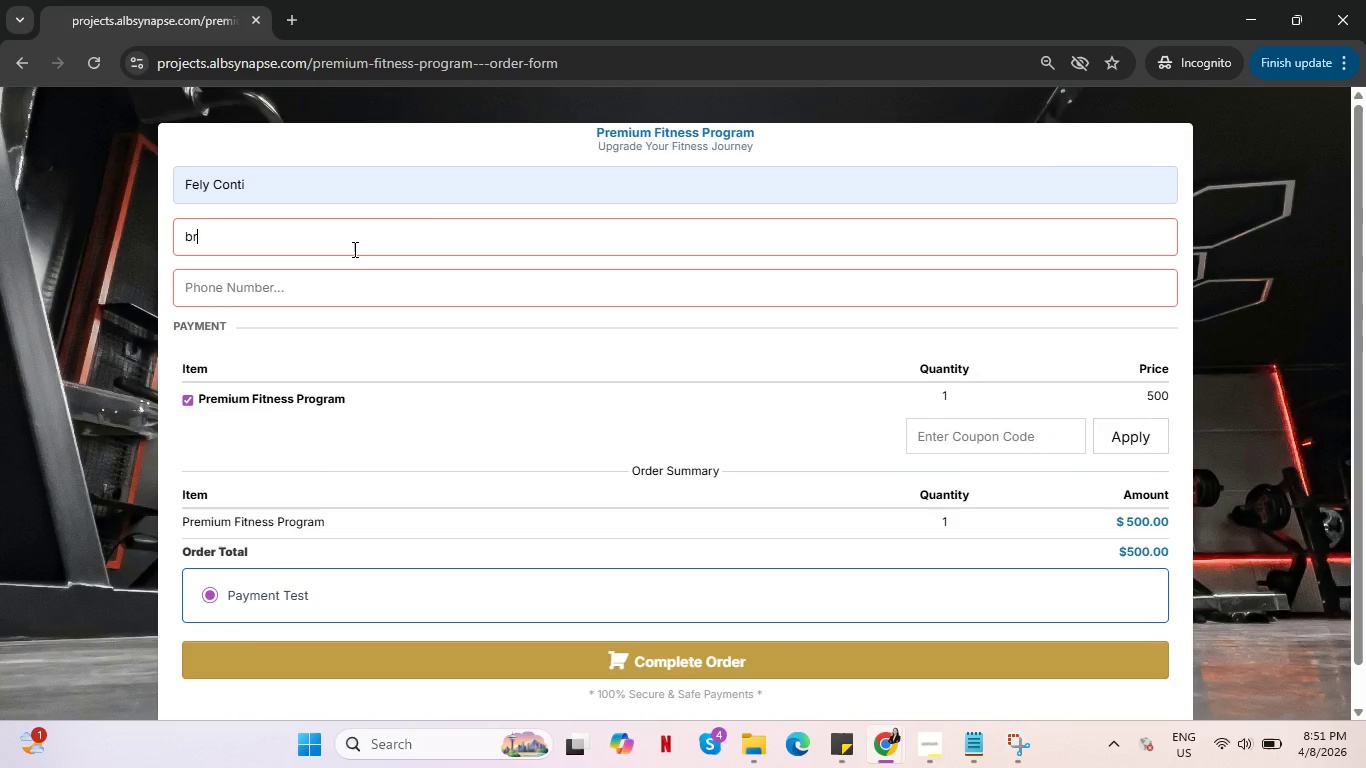 
type(breephin@gmi)
key(Backspace)
type(ail.com)
 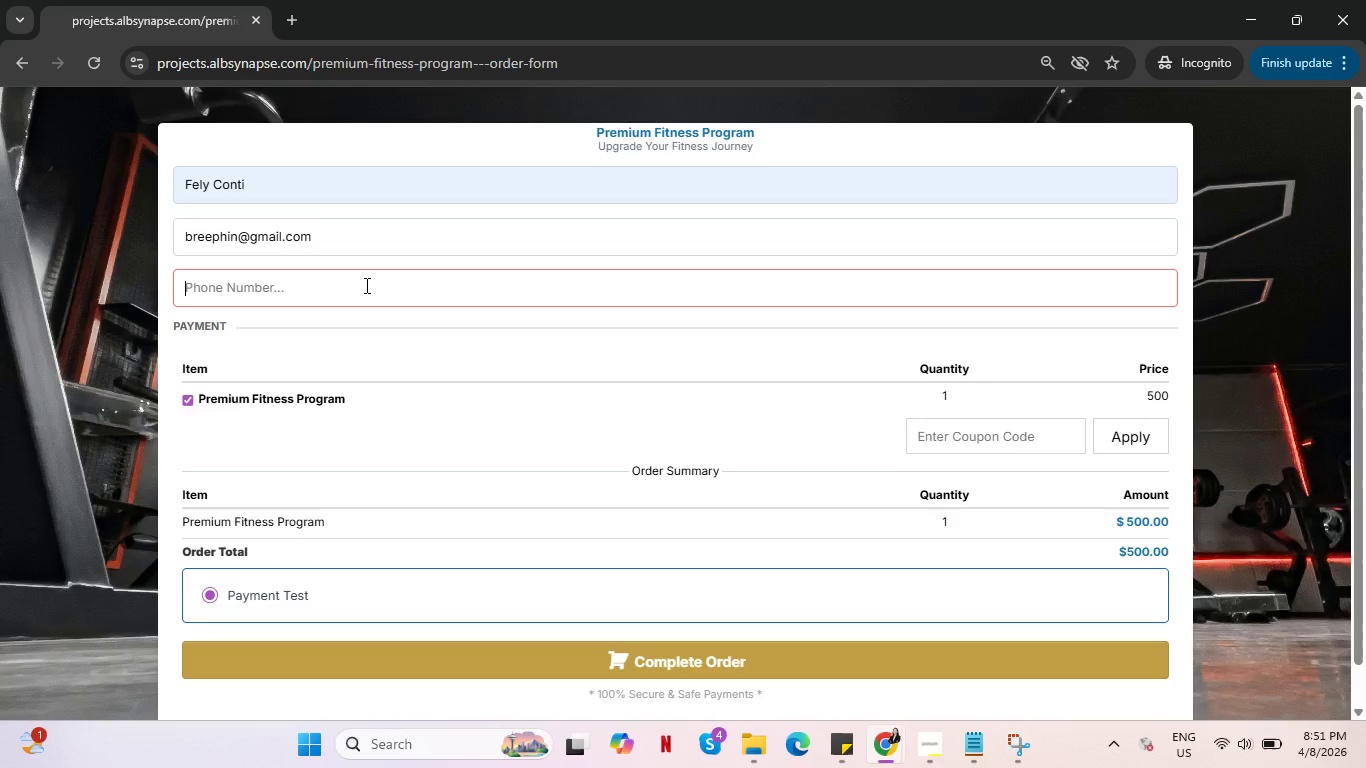 
left_click([365, 285])
 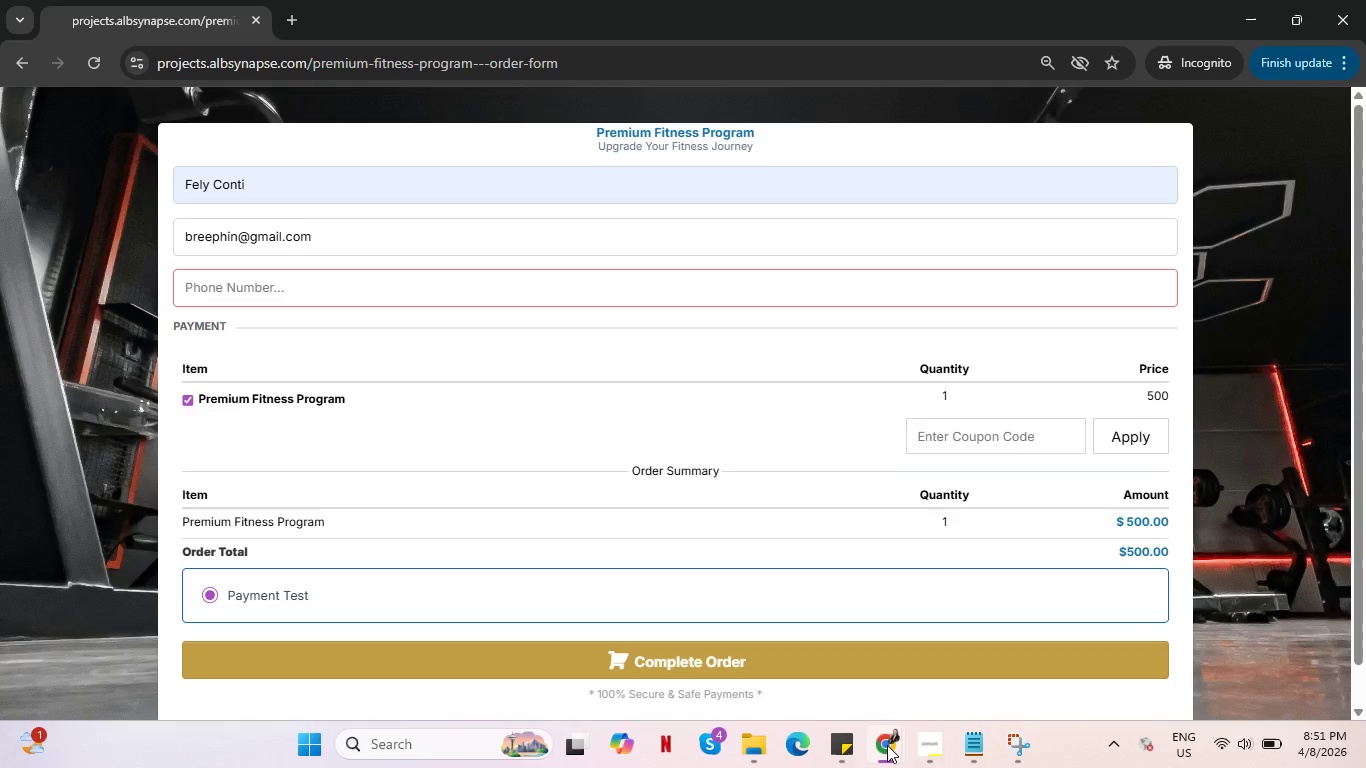 
left_click([887, 745])
 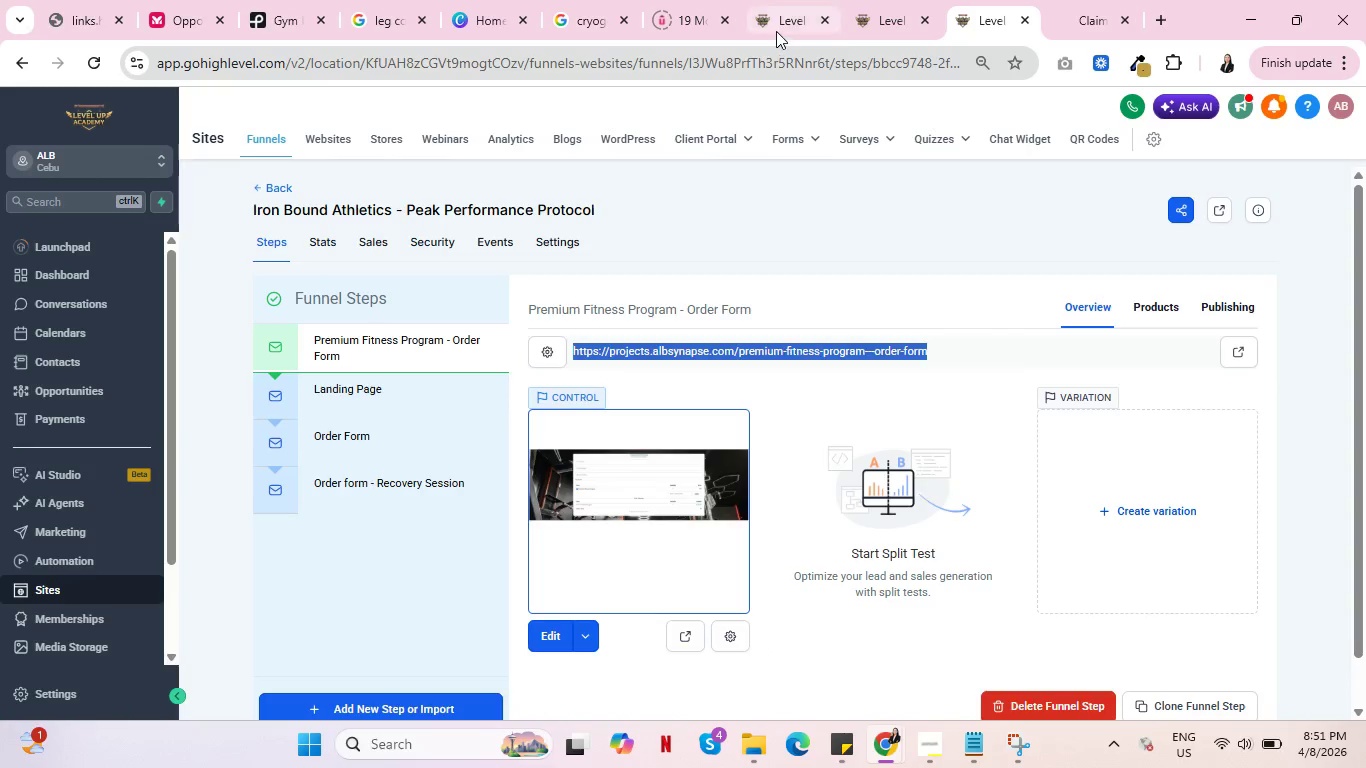 
left_click([776, 31])
 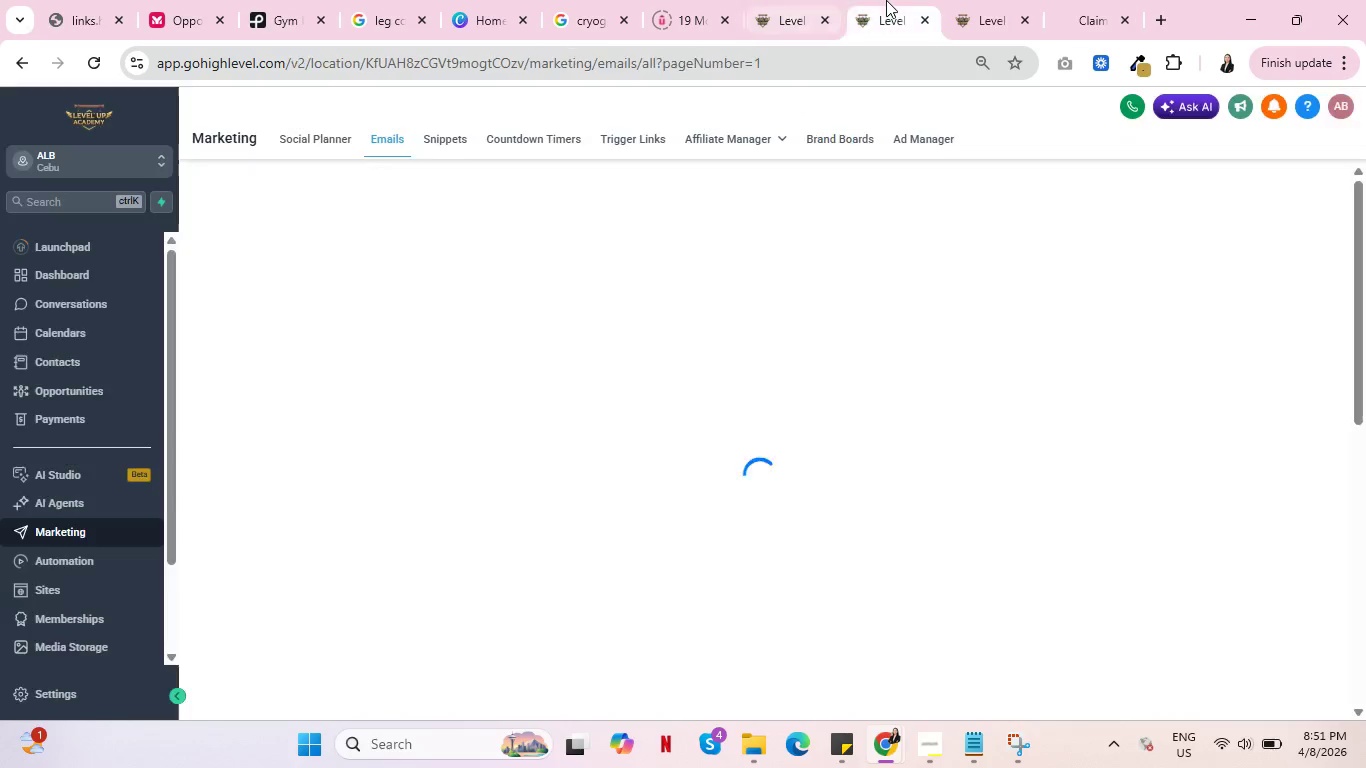 
left_click([886, 0])
 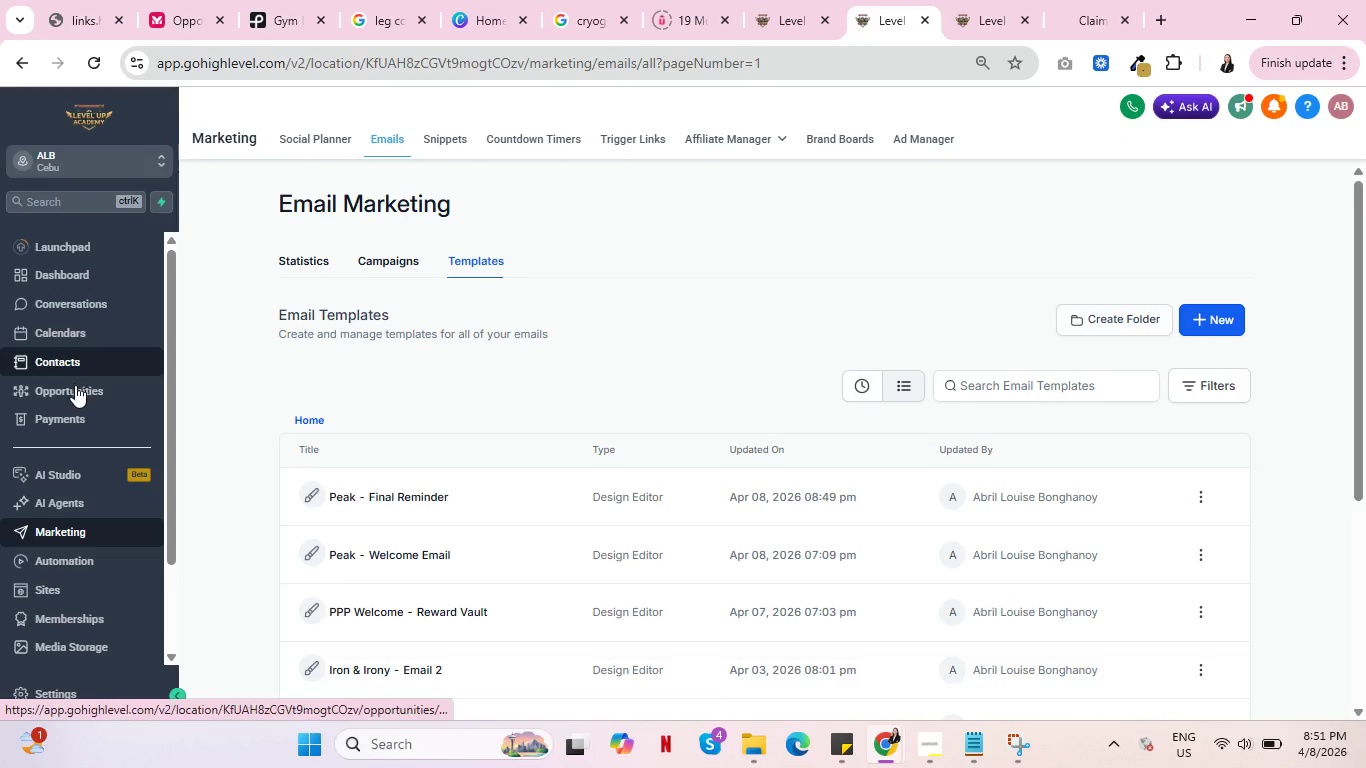 
left_click([75, 385])
 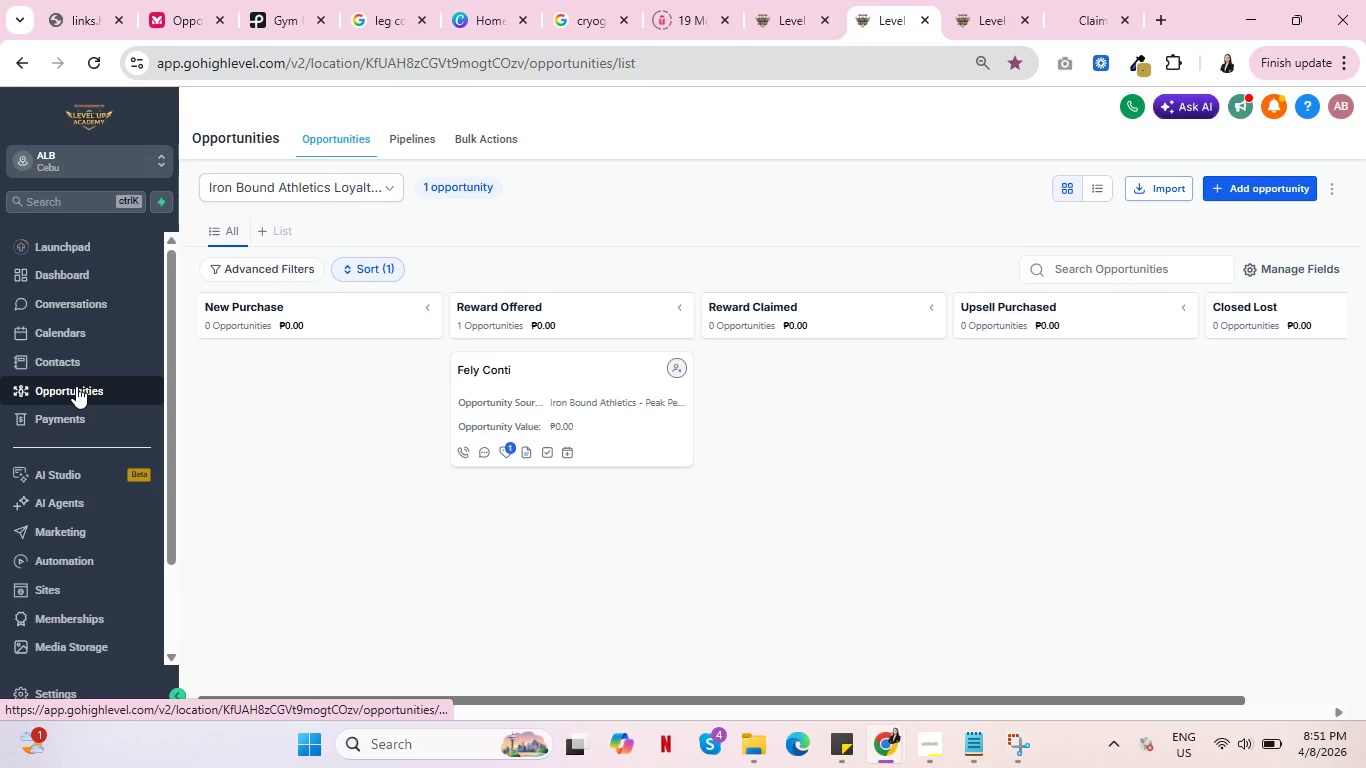 
wait(8.64)
 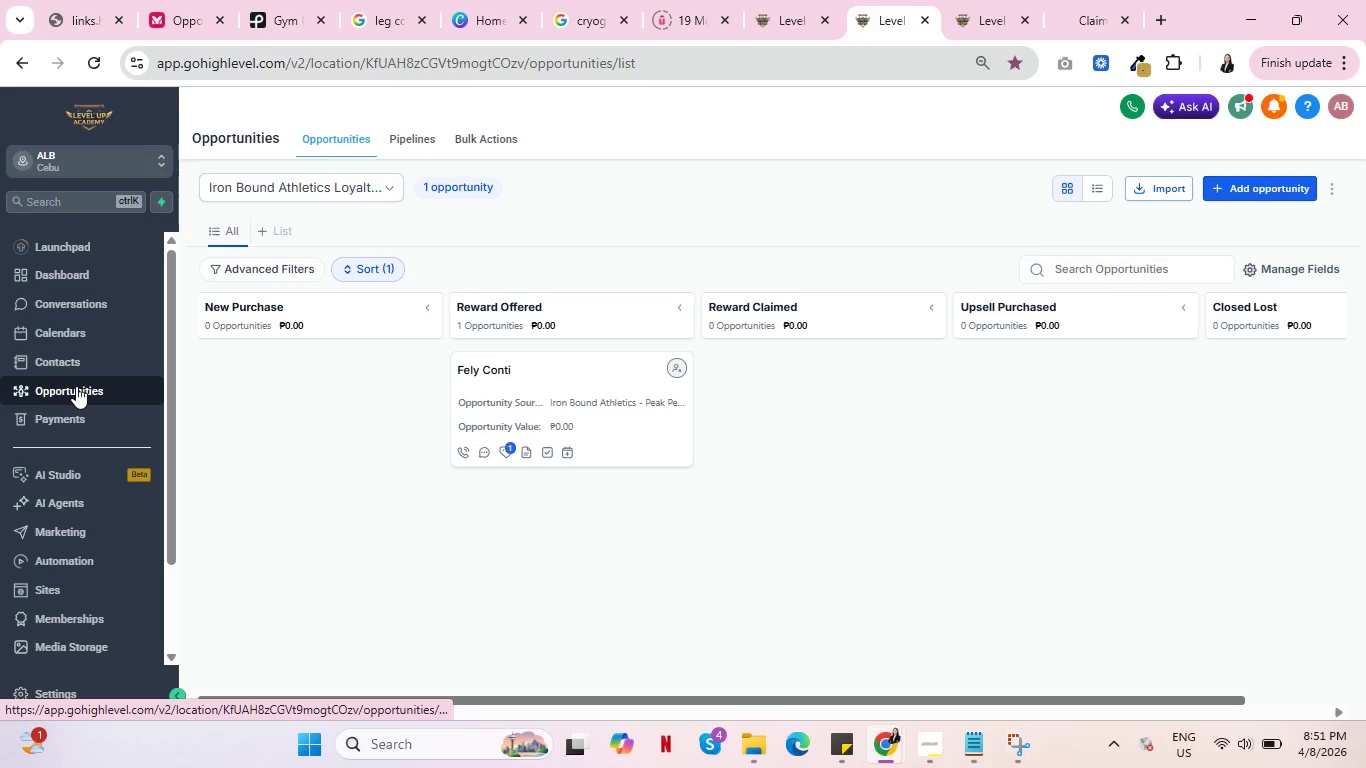 
double_click([86, 548])
 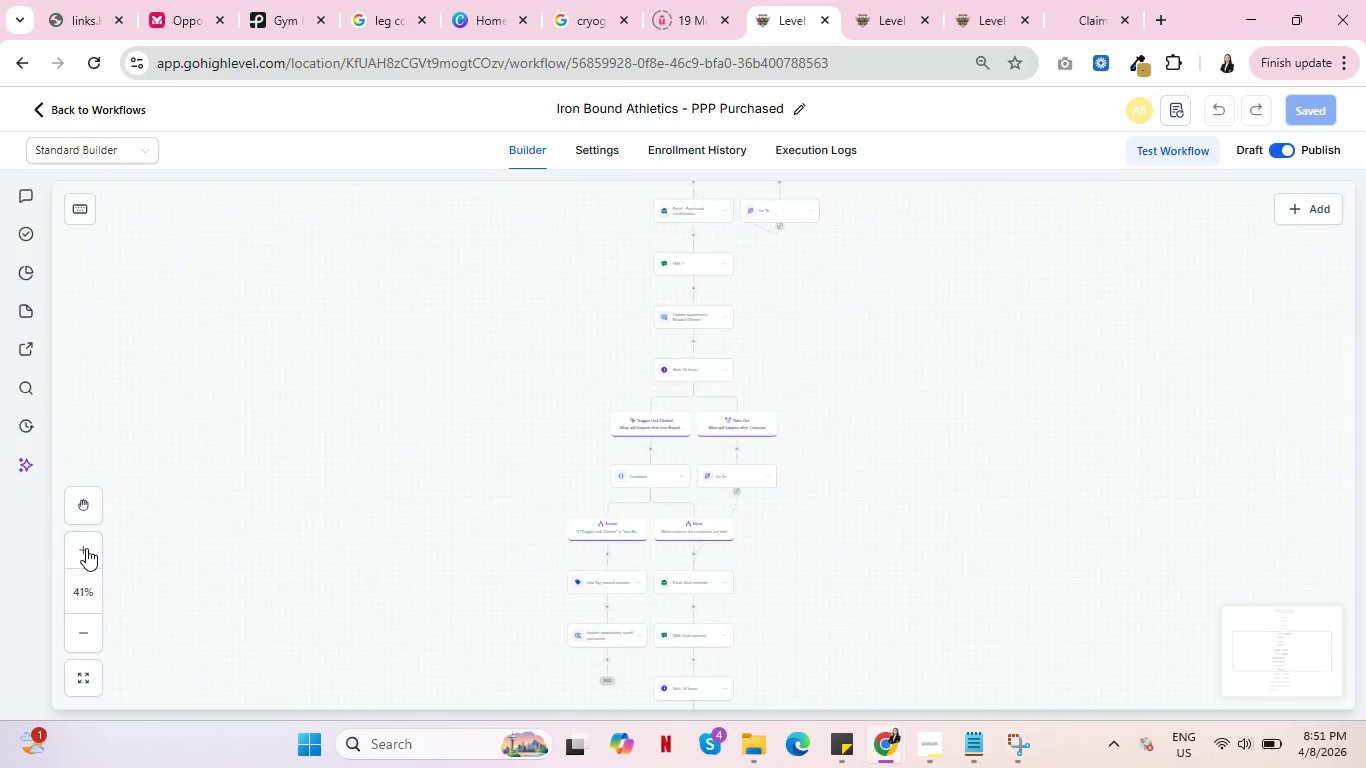 
triple_click([86, 548])
 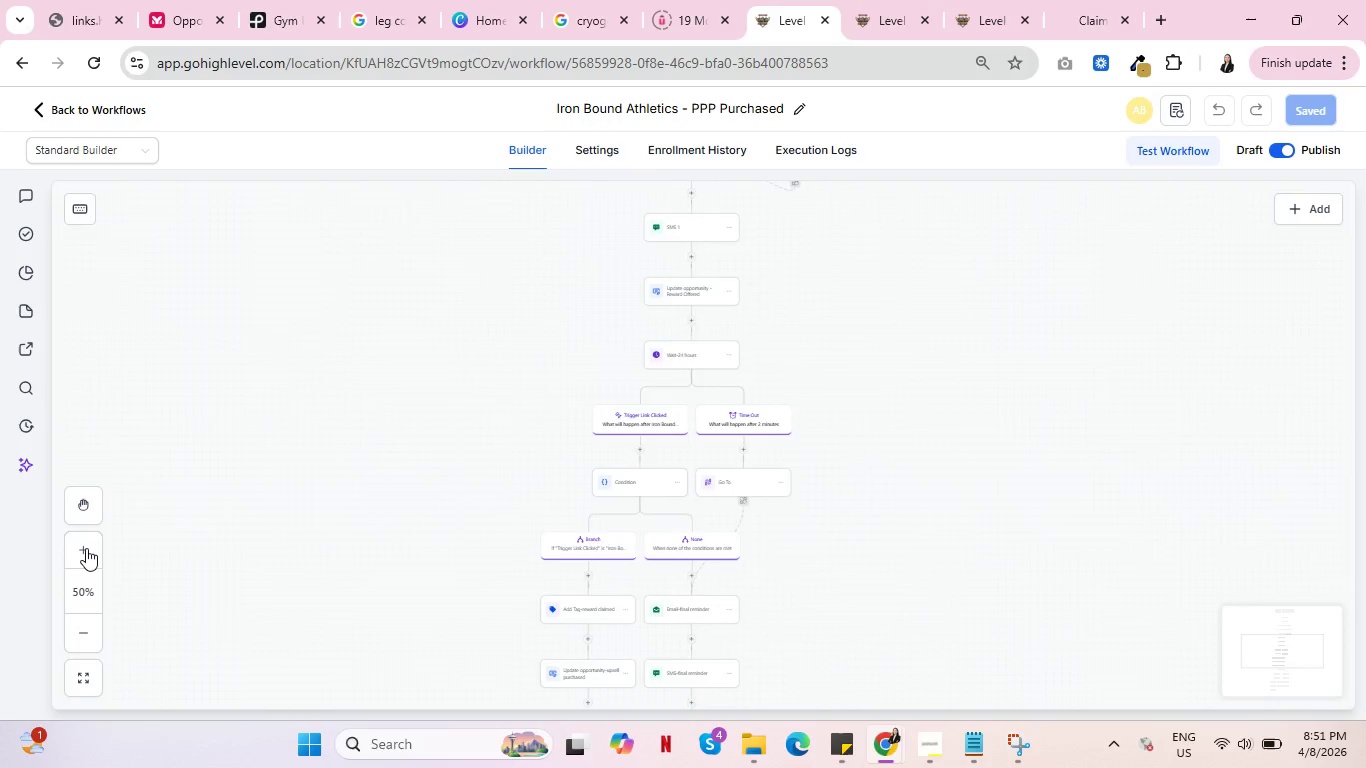 
triple_click([86, 548])
 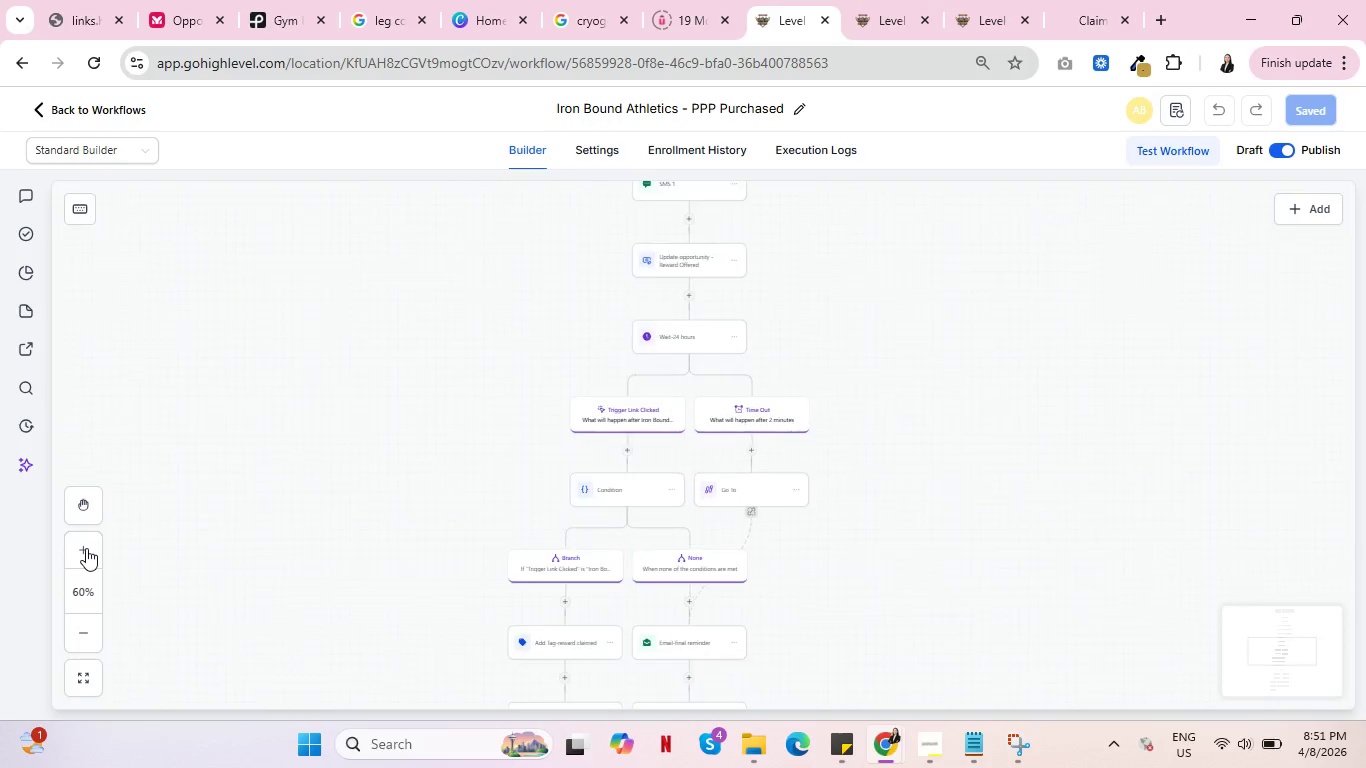 
triple_click([86, 548])
 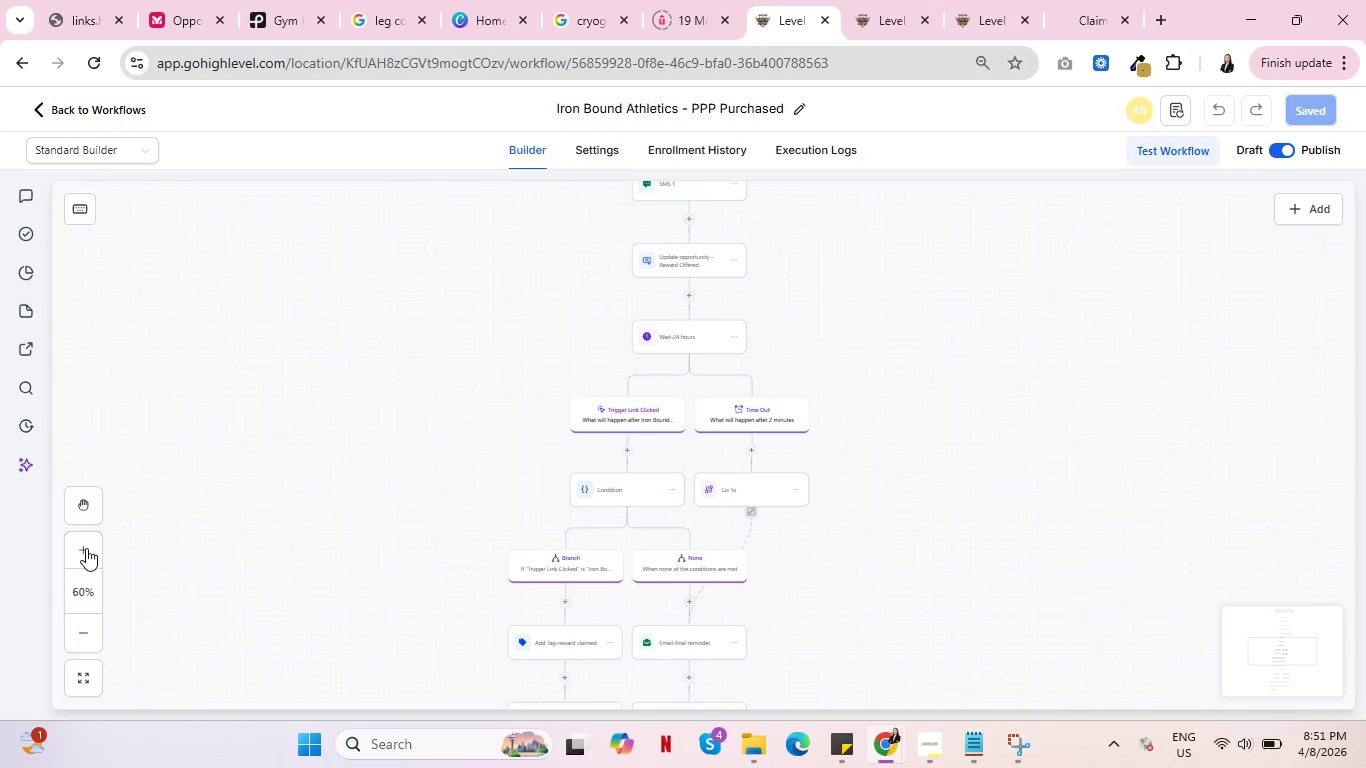 
triple_click([86, 548])
 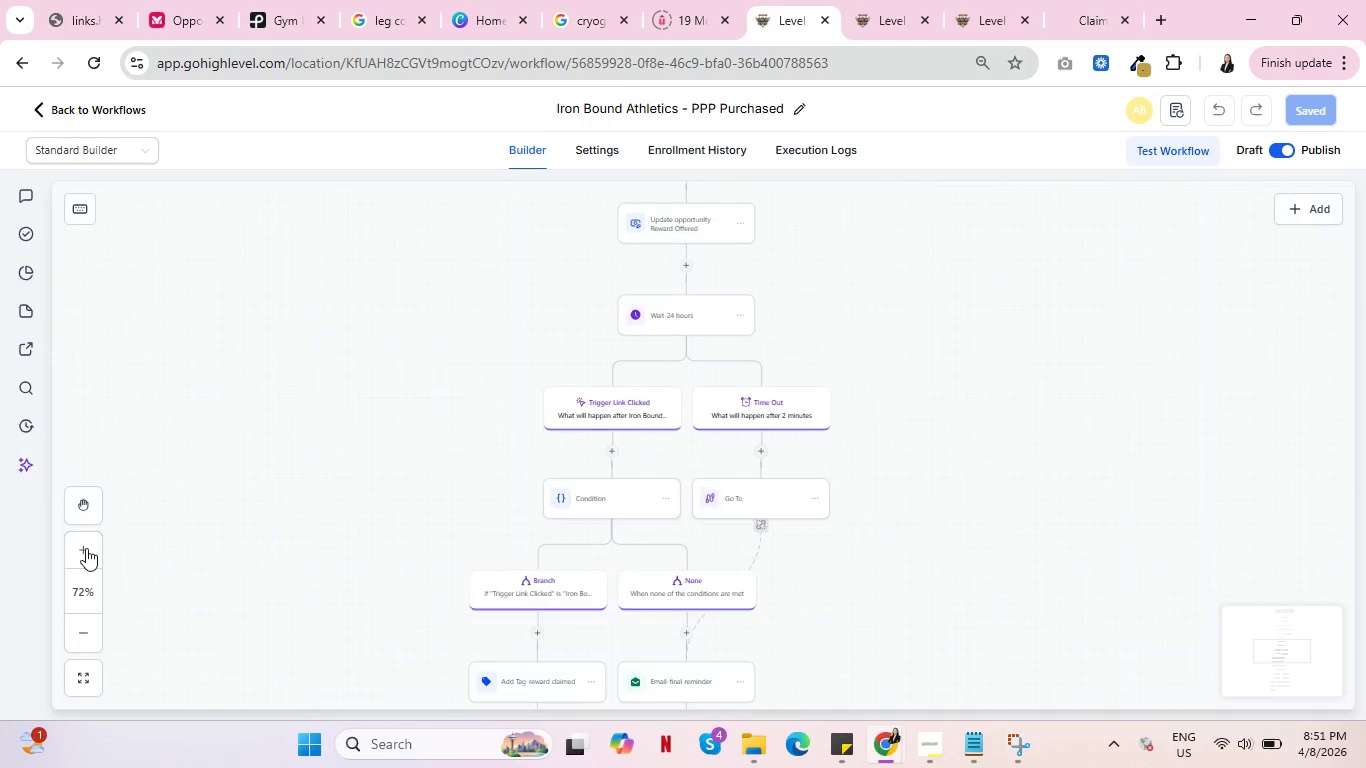 
triple_click([86, 548])
 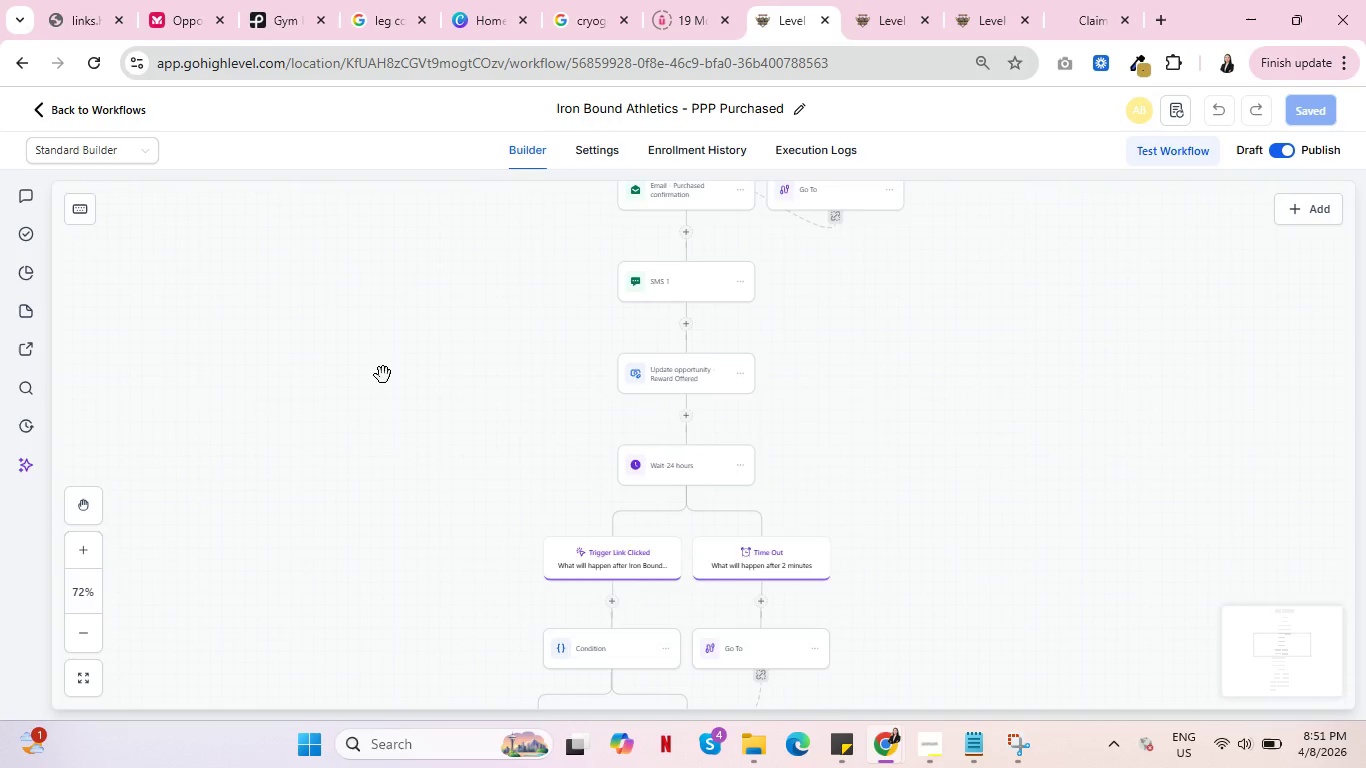 
scroll: coordinate [384, 375], scroll_direction: up, amount: 8.0
 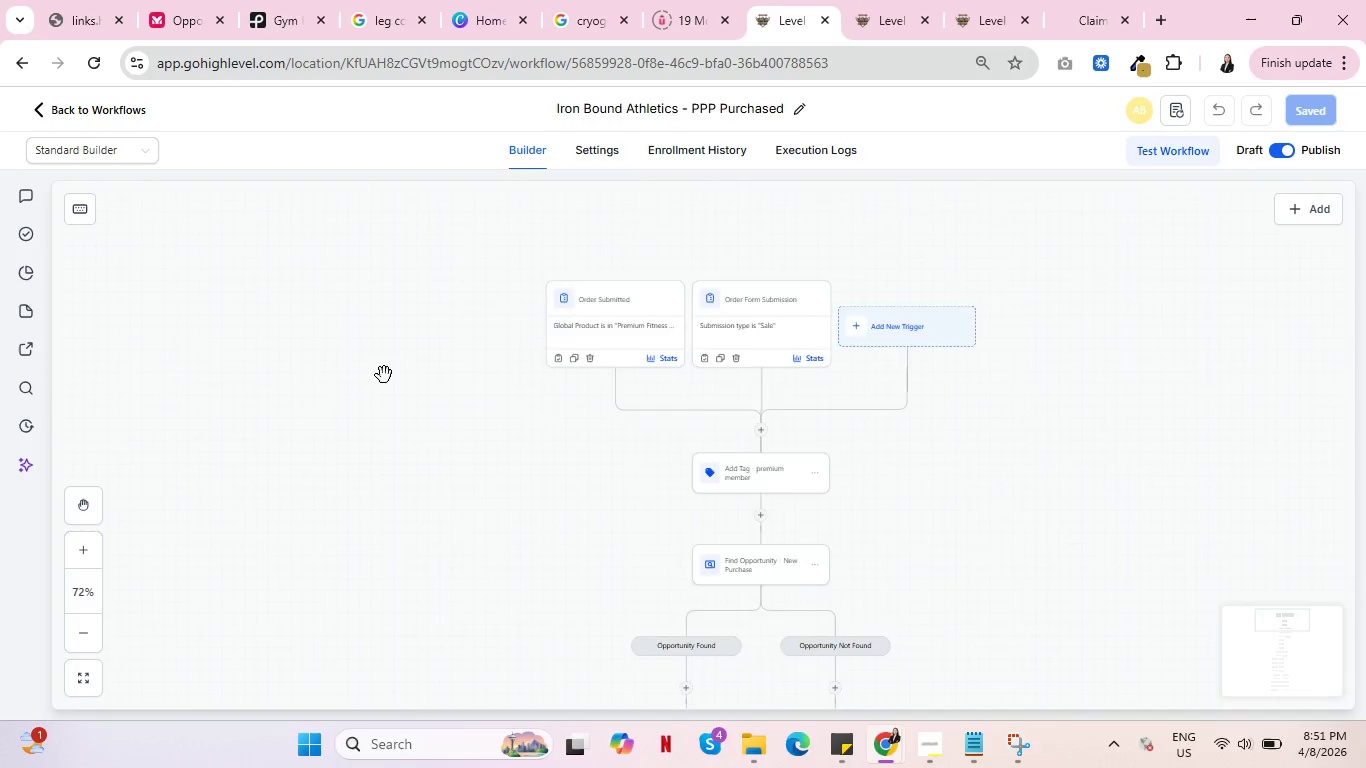 
scroll: coordinate [384, 375], scroll_direction: down, amount: 6.0
 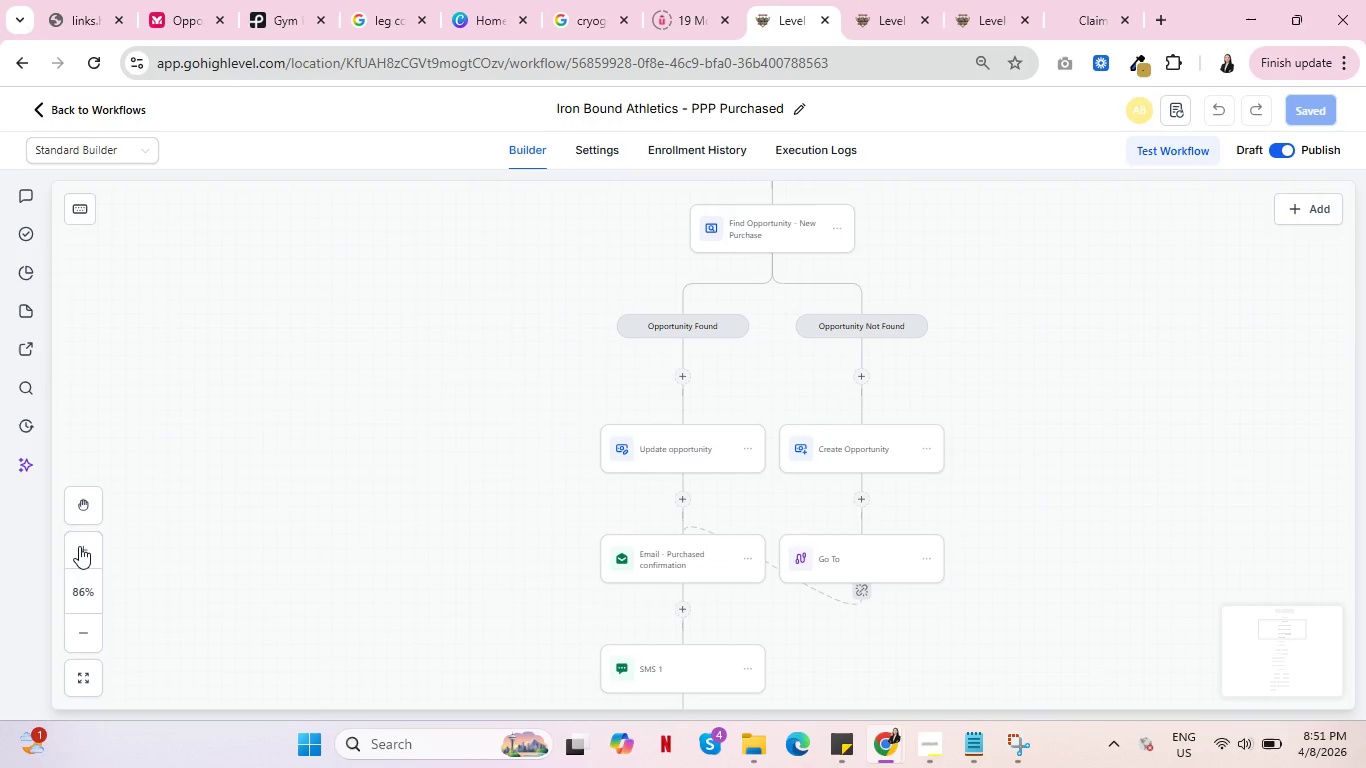 
double_click([79, 546])
 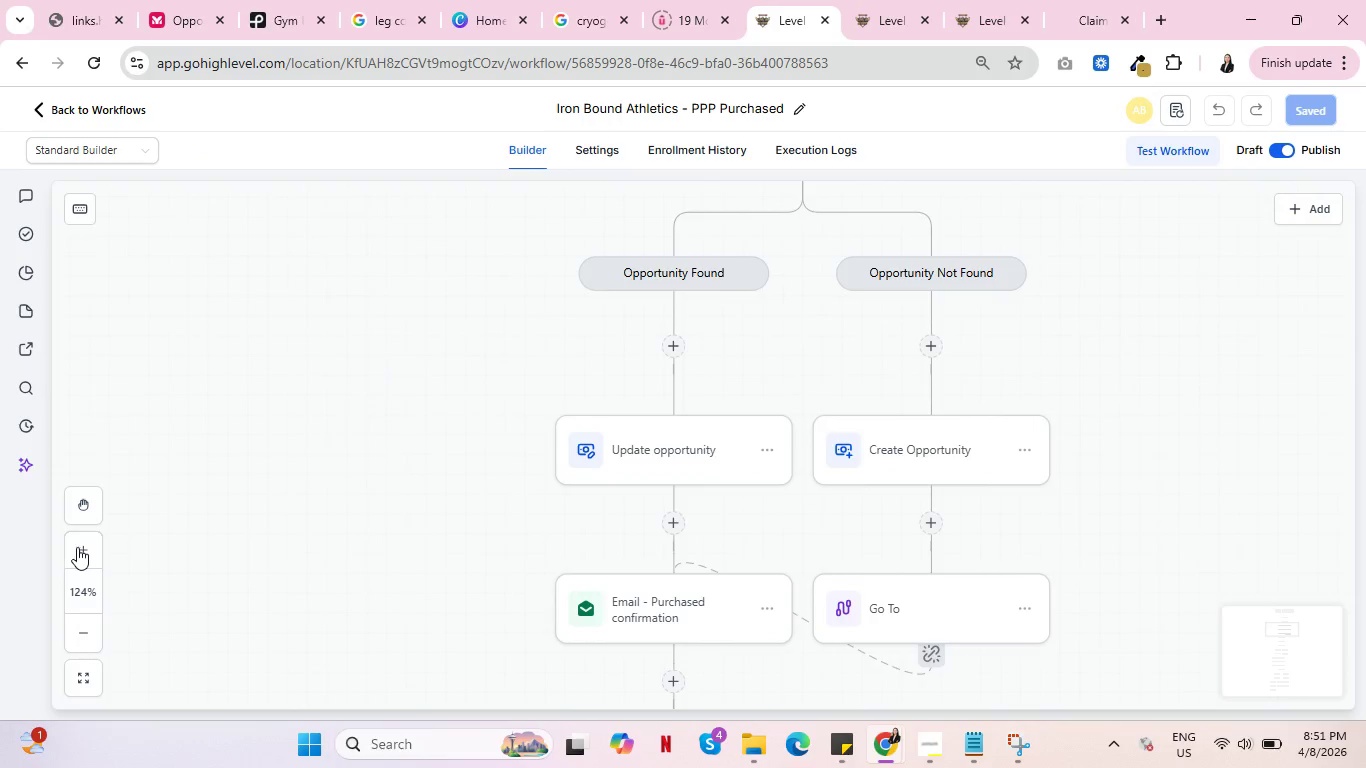 
triple_click([79, 546])
 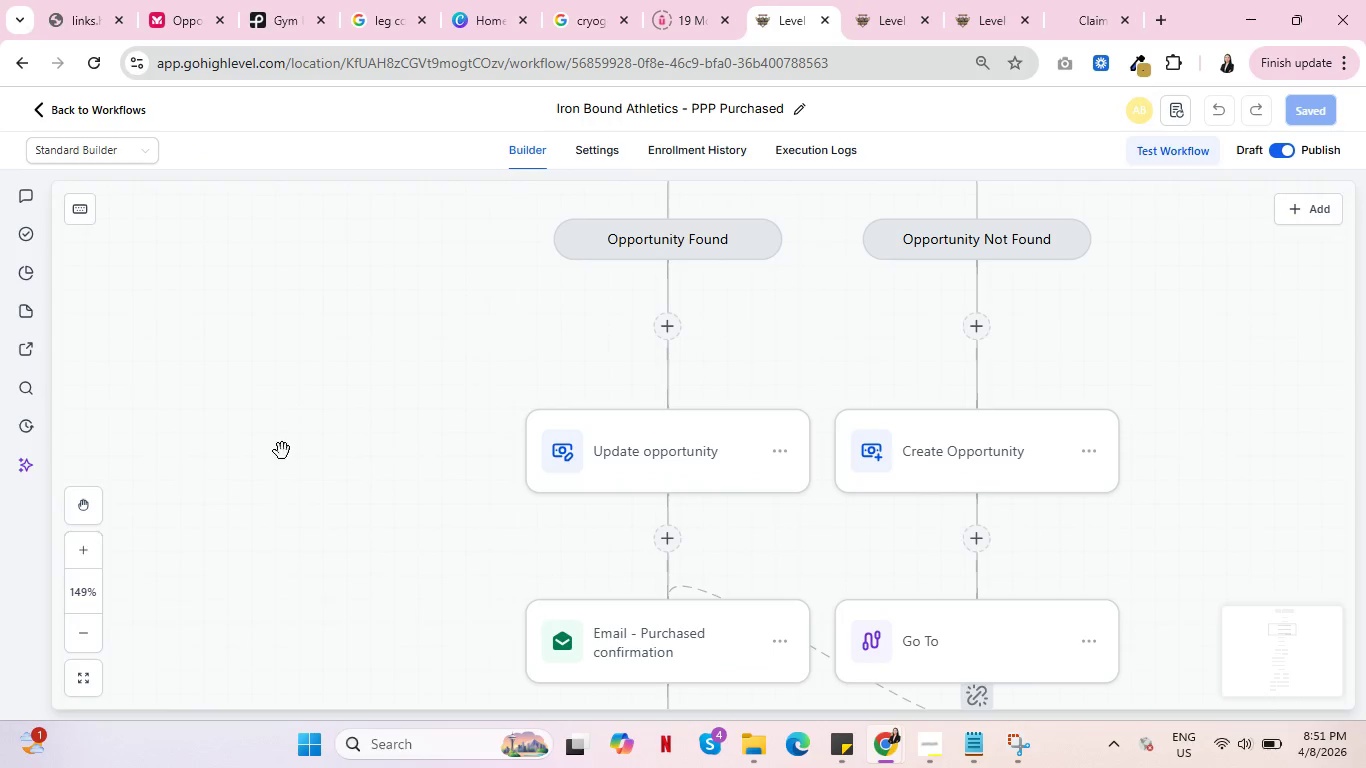 
triple_click([78, 547])
 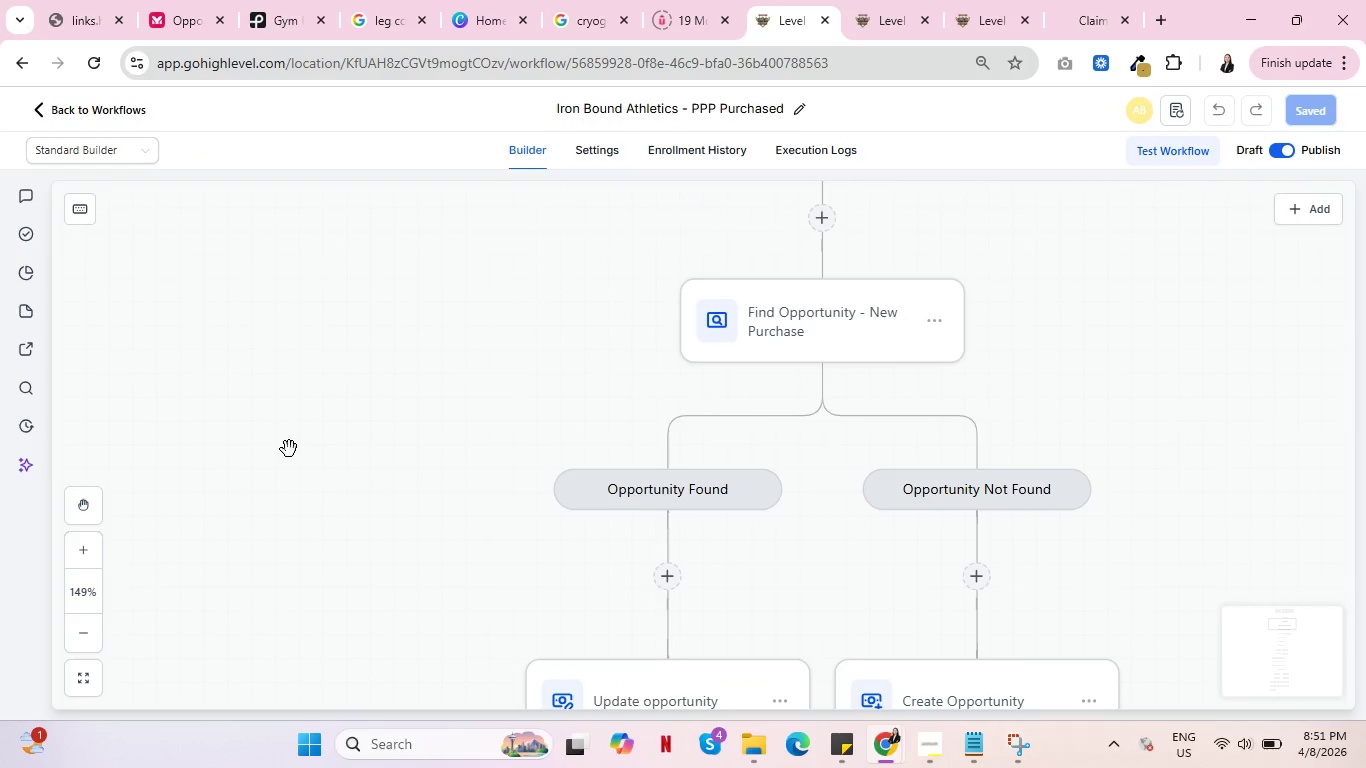 
scroll: coordinate [289, 449], scroll_direction: up, amount: 5.0
 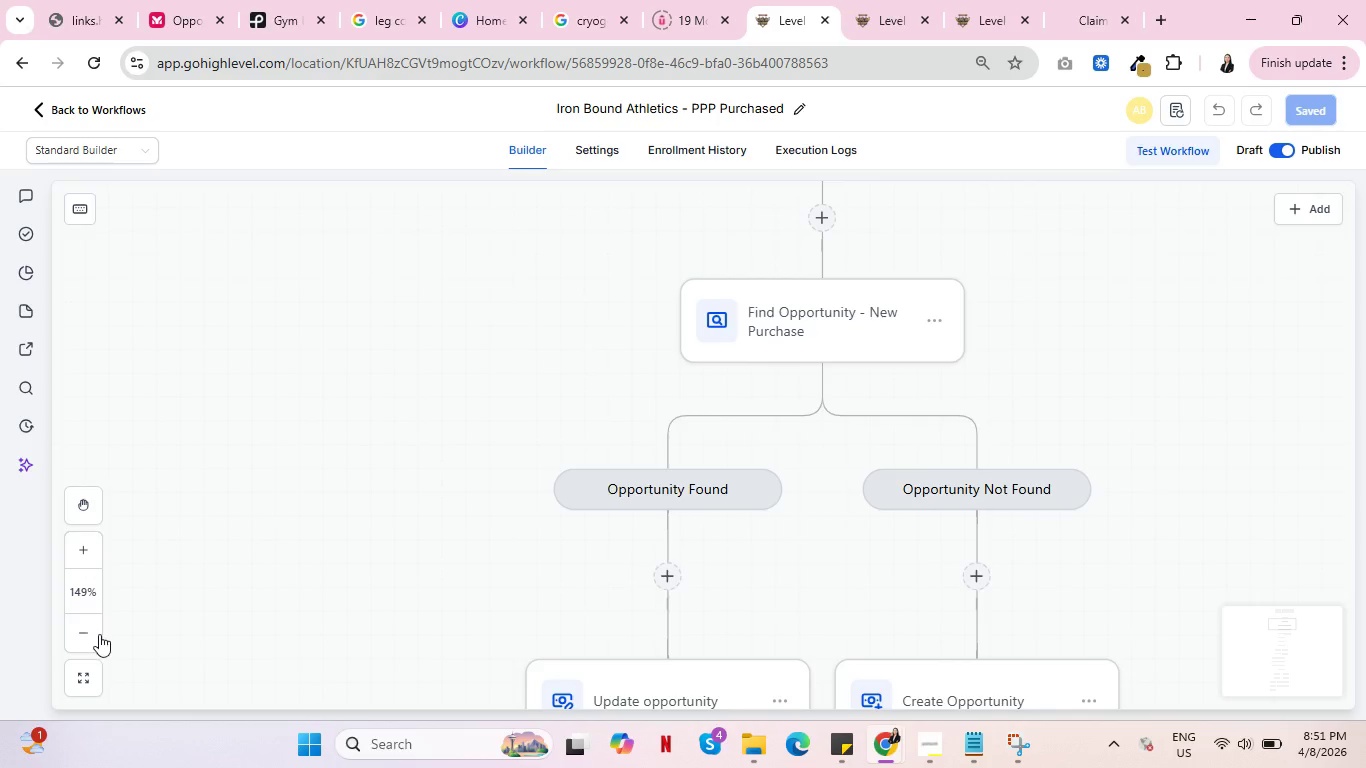 
double_click([99, 634])
 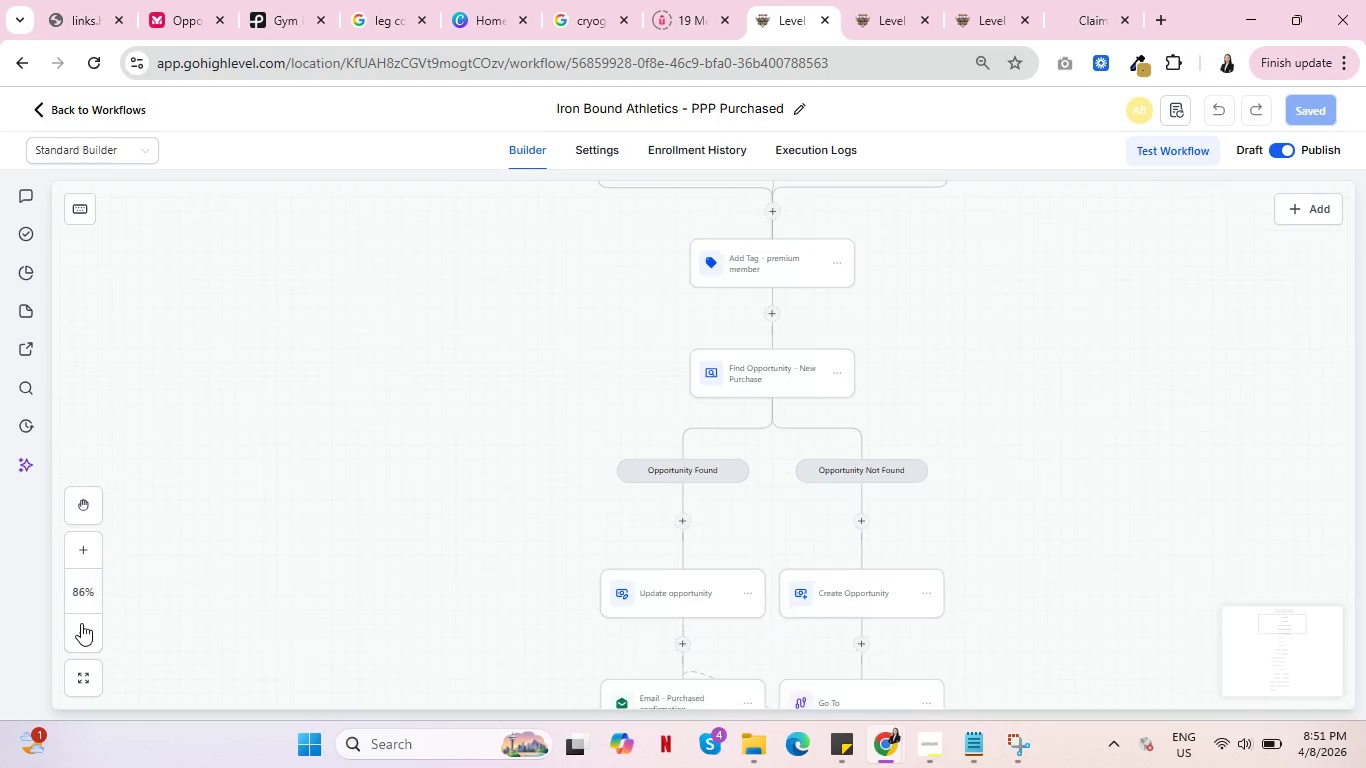 
double_click([81, 623])
 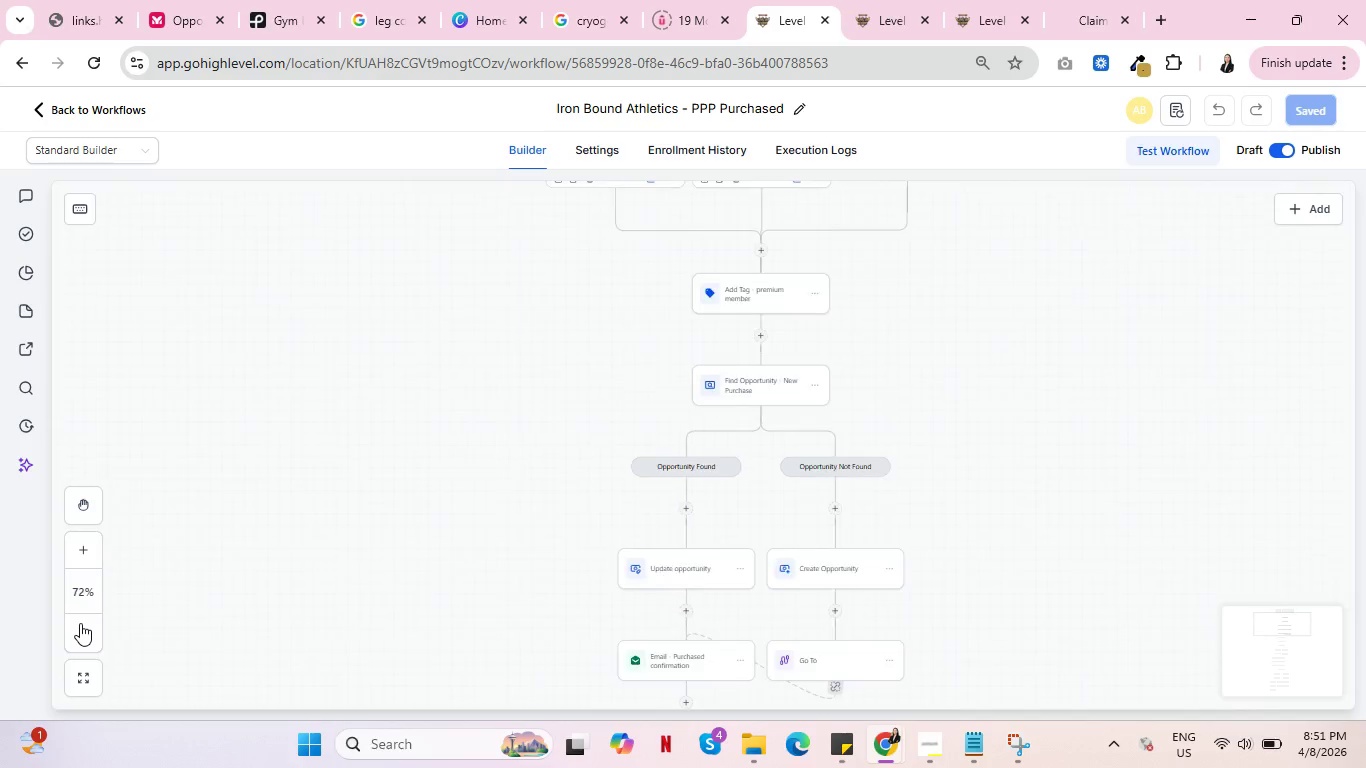 
left_click([80, 623])
 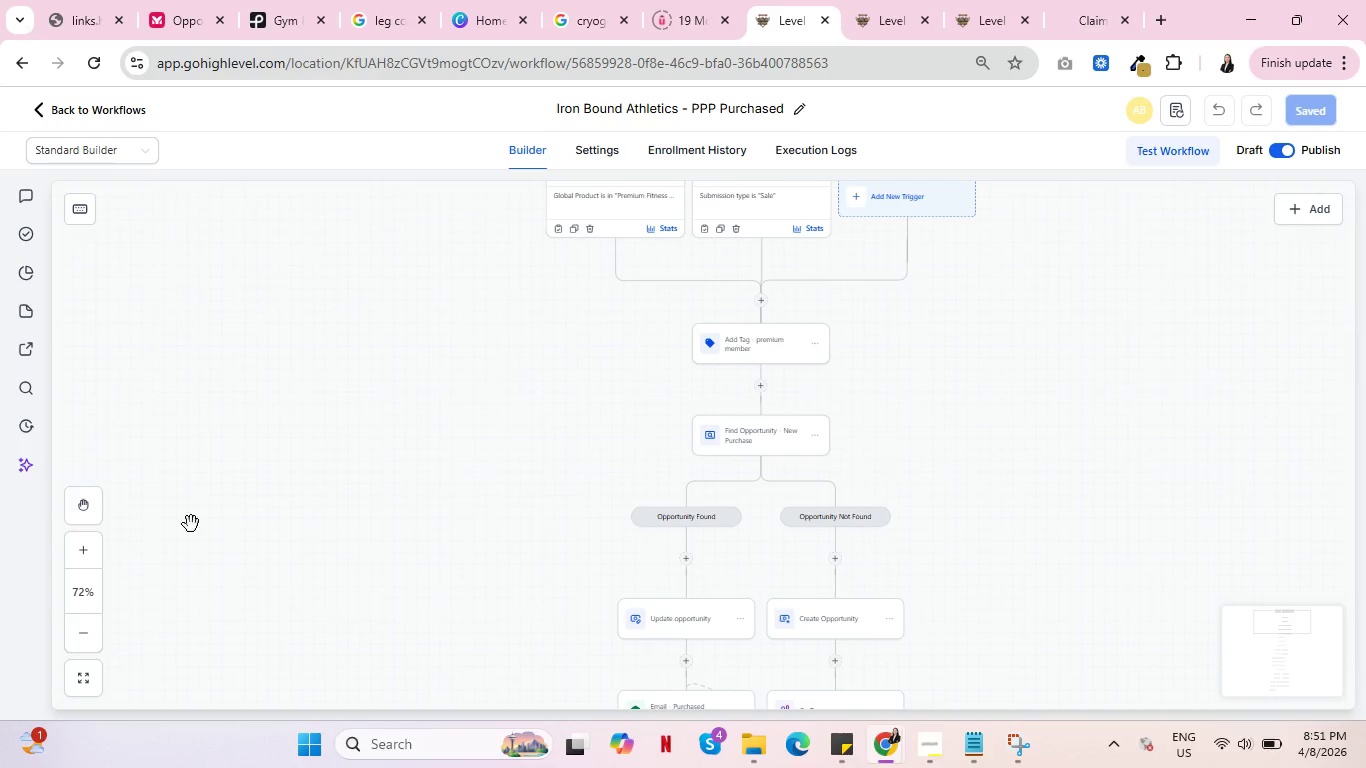 
scroll: coordinate [465, 420], scroll_direction: up, amount: 1.0
 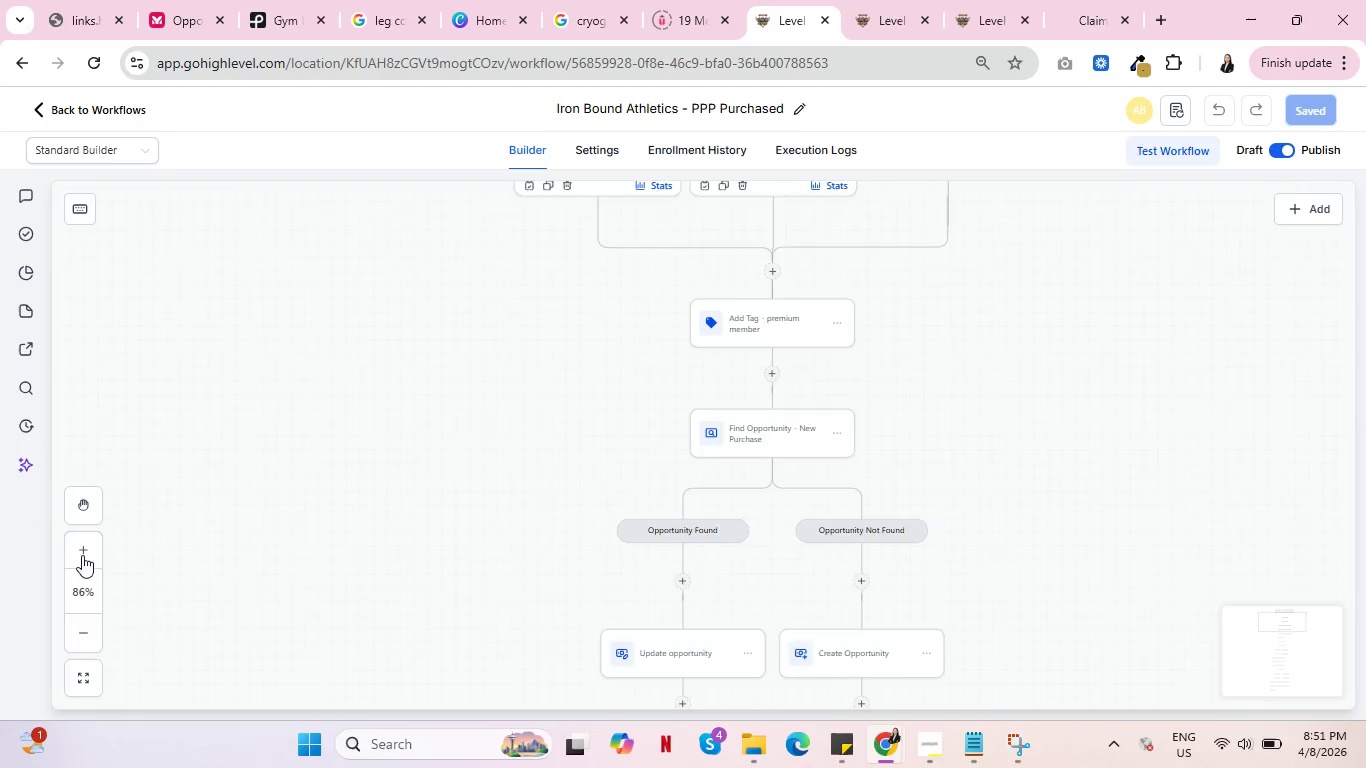 
double_click([82, 555])
 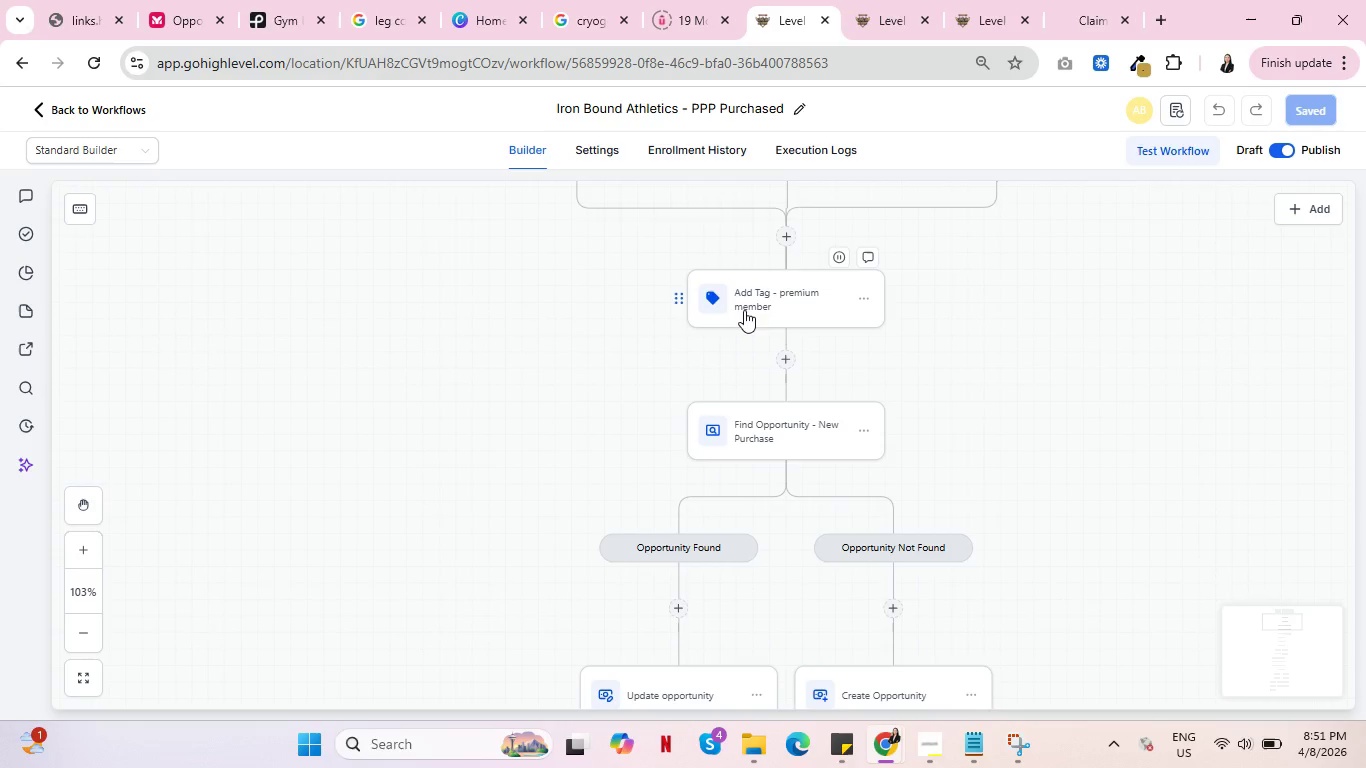 
left_click([744, 310])
 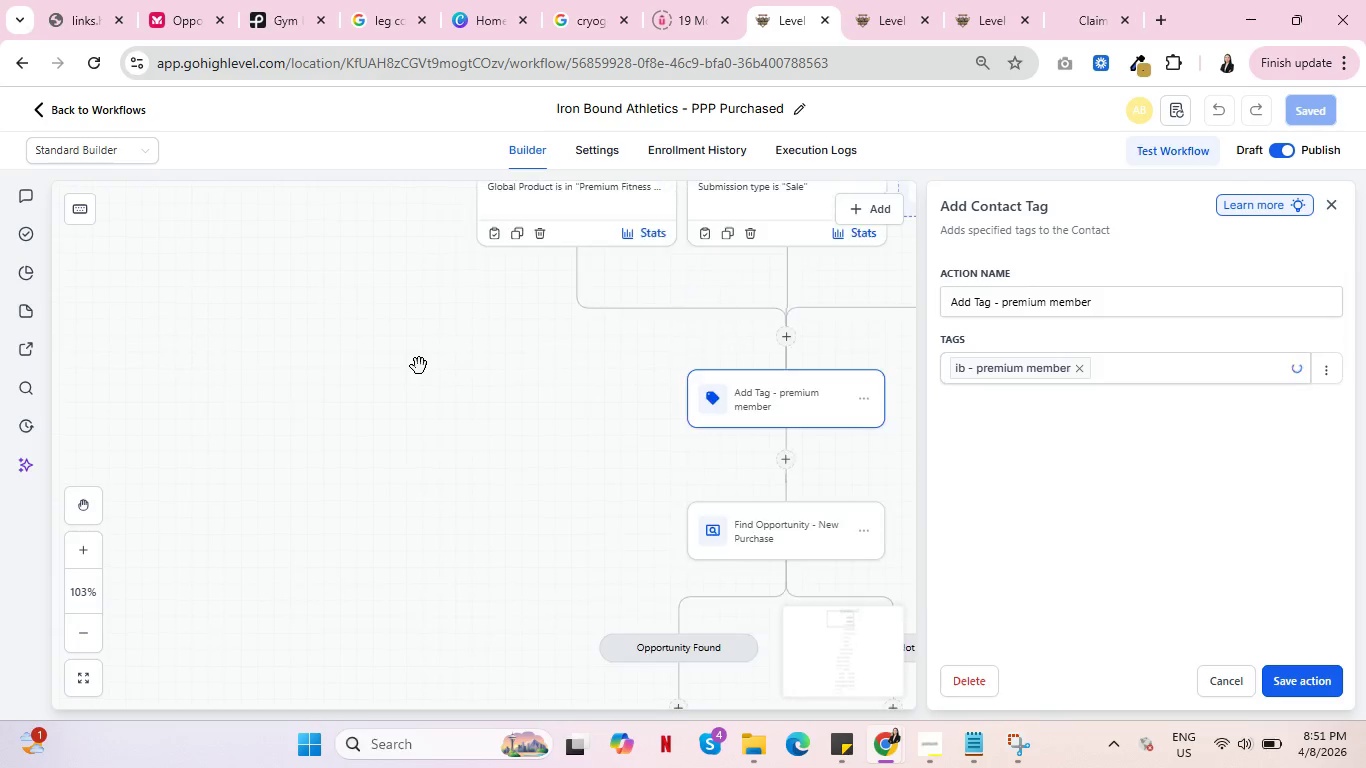 
scroll: coordinate [419, 366], scroll_direction: up, amount: 2.0
 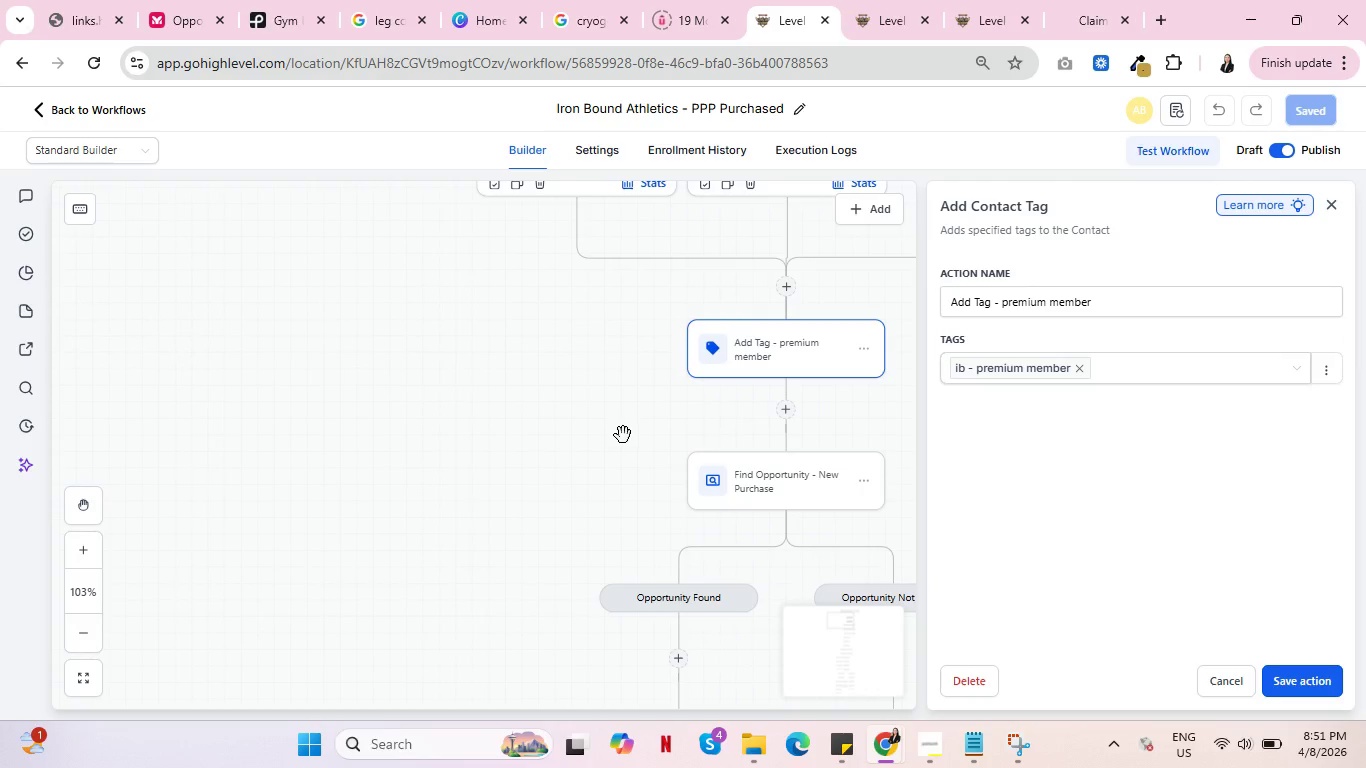 
scroll: coordinate [619, 436], scroll_direction: down, amount: 1.0
 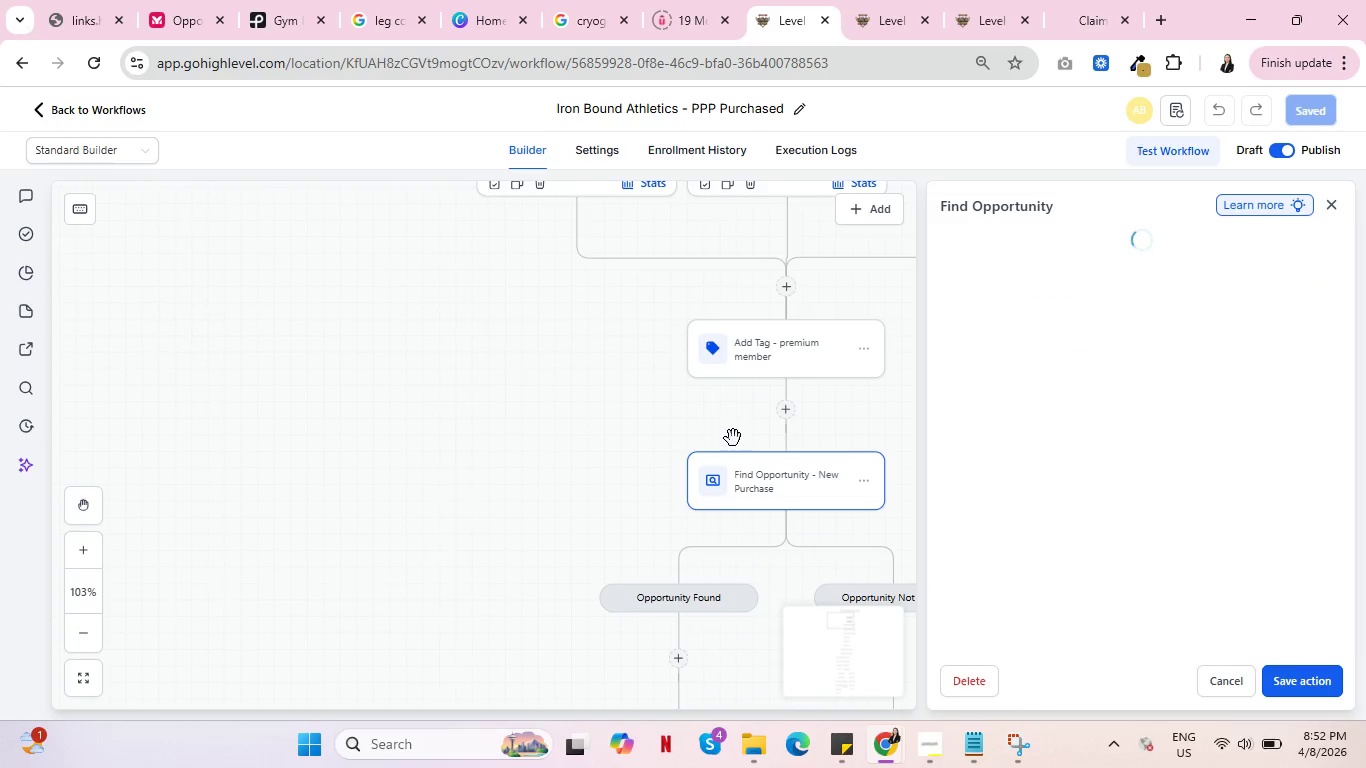 
wait(8.03)
 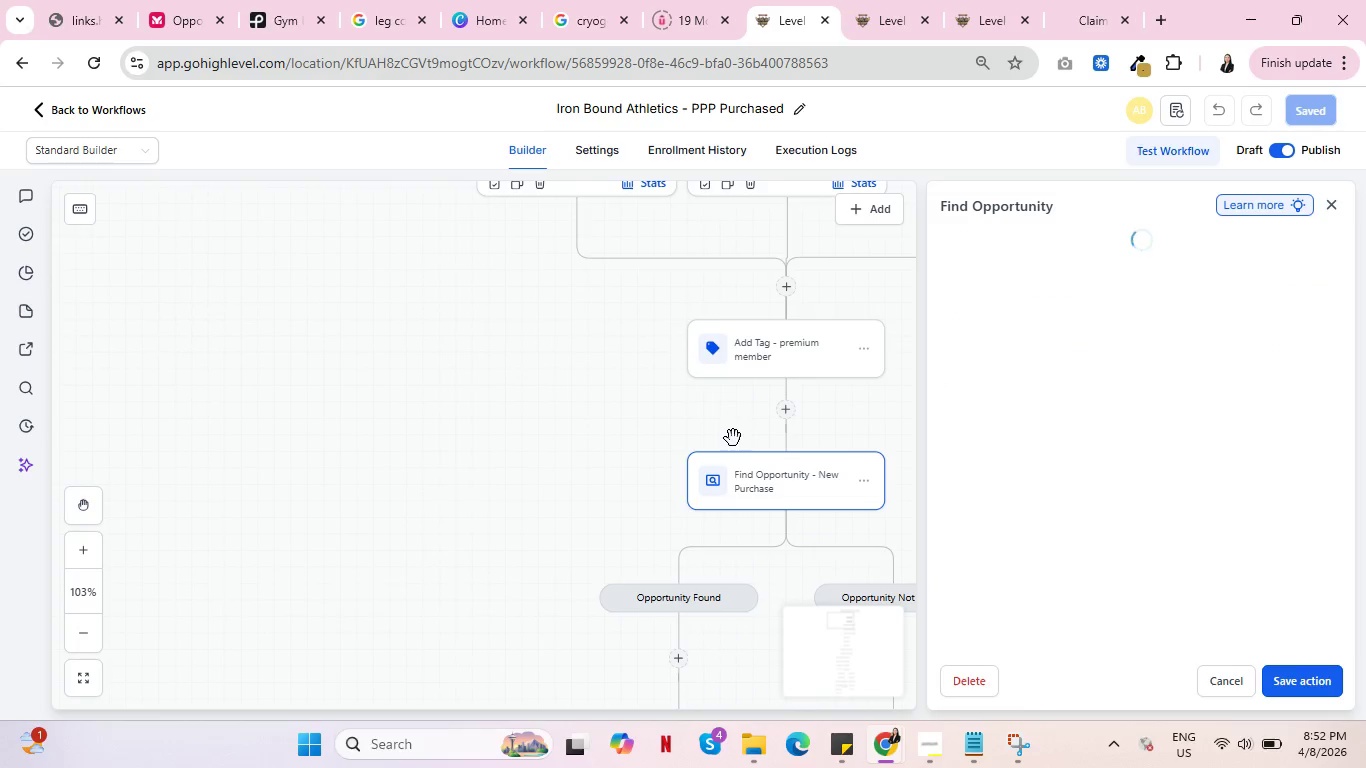 
left_click([1220, 674])
 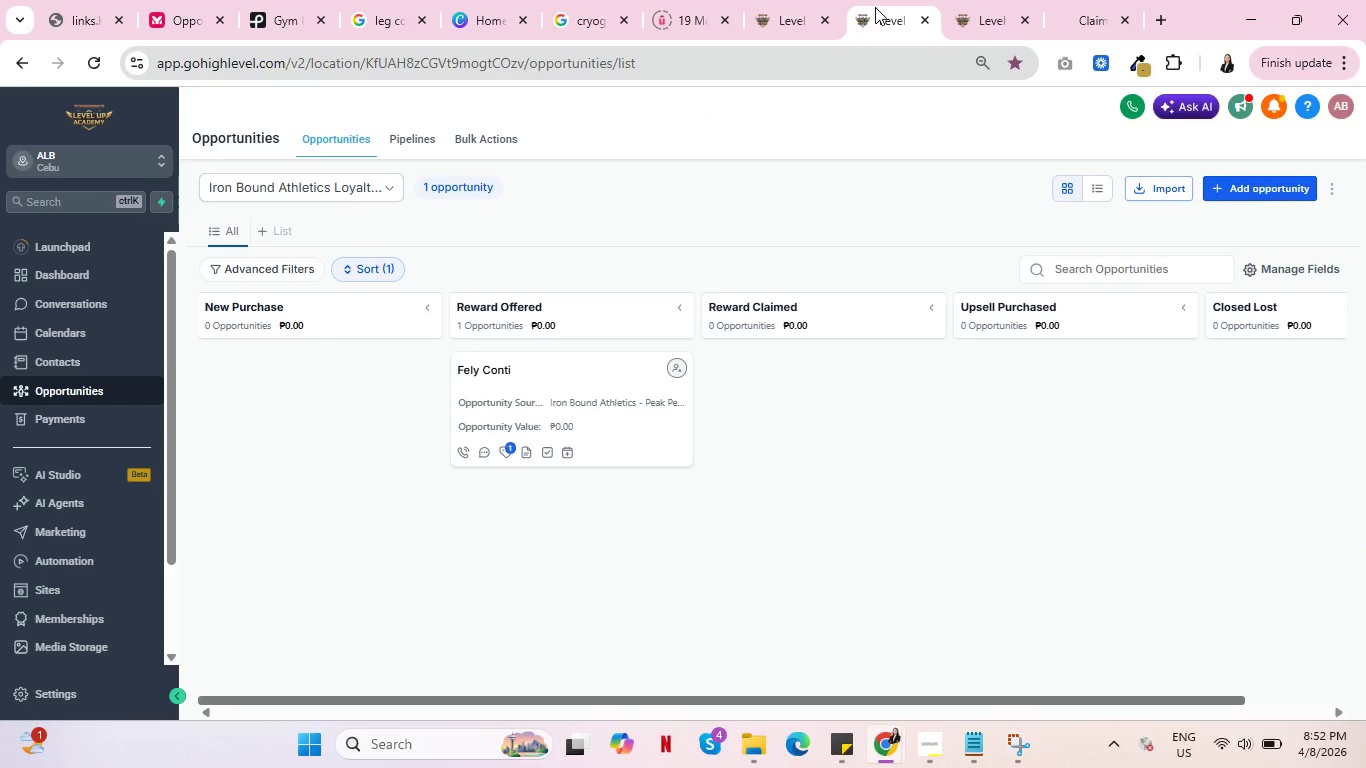 
left_click([875, 7])
 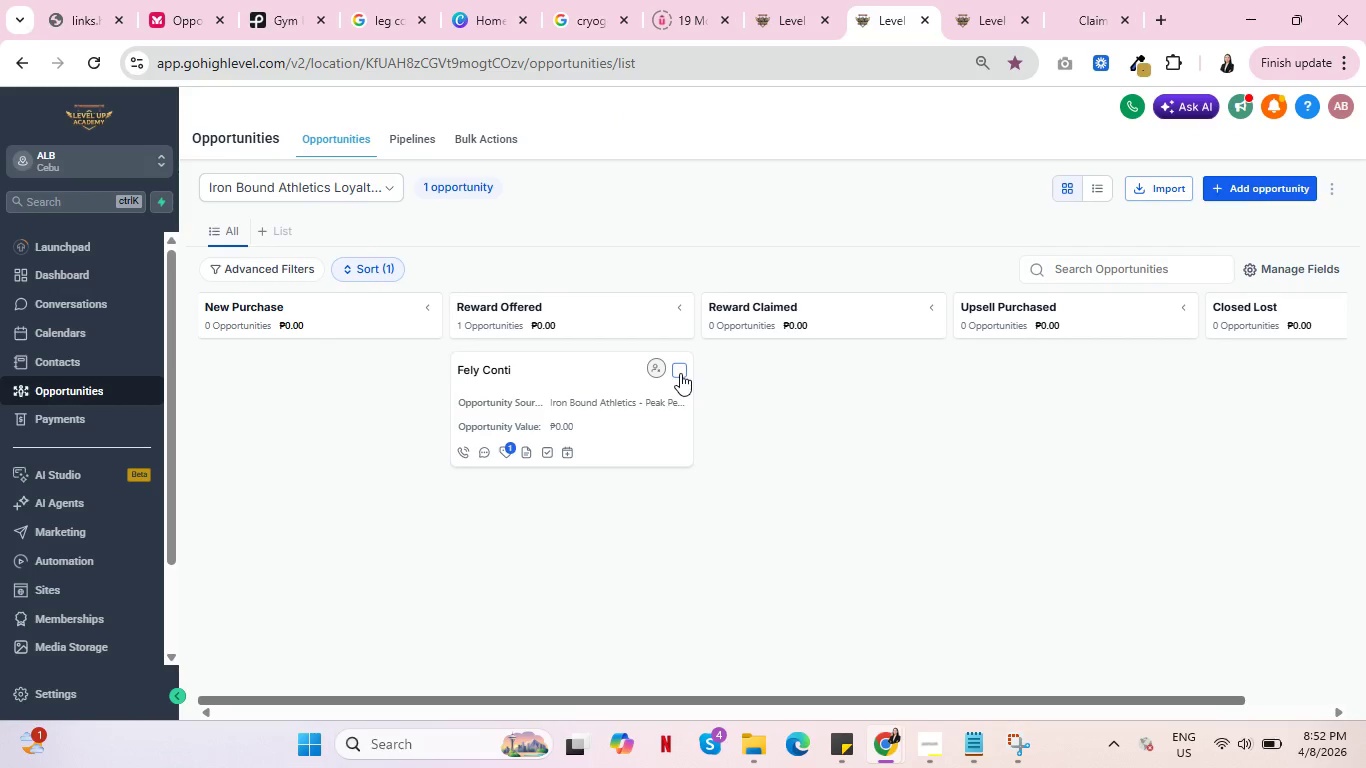 
left_click([680, 373])
 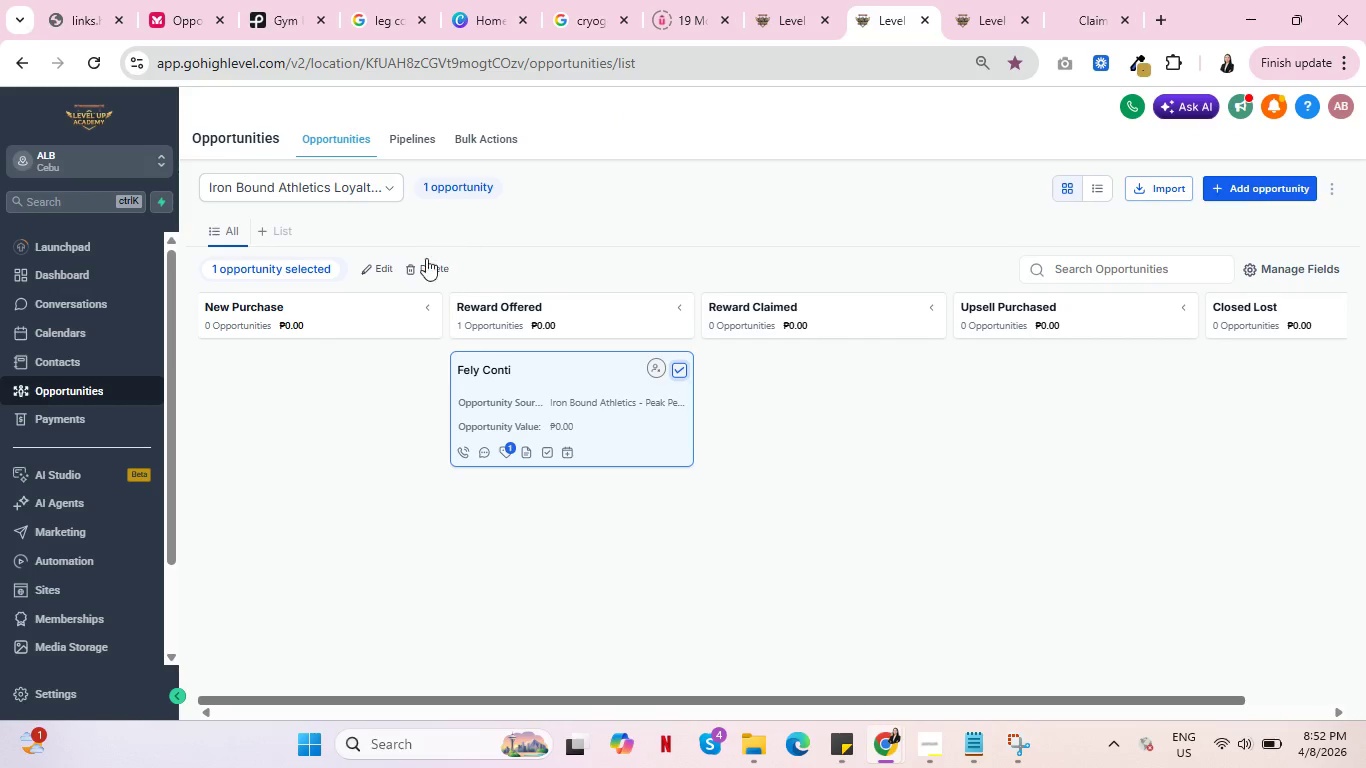 
left_click([423, 265])
 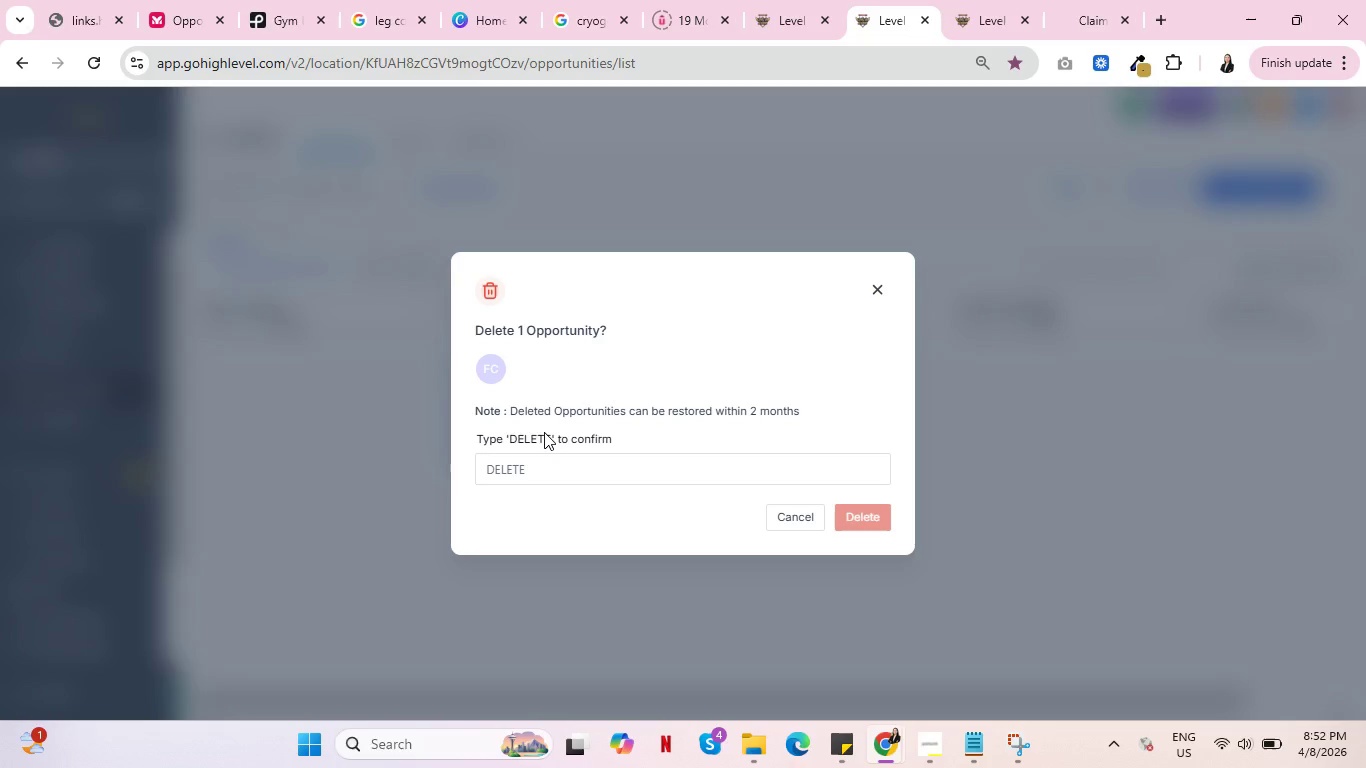 
double_click([544, 432])
 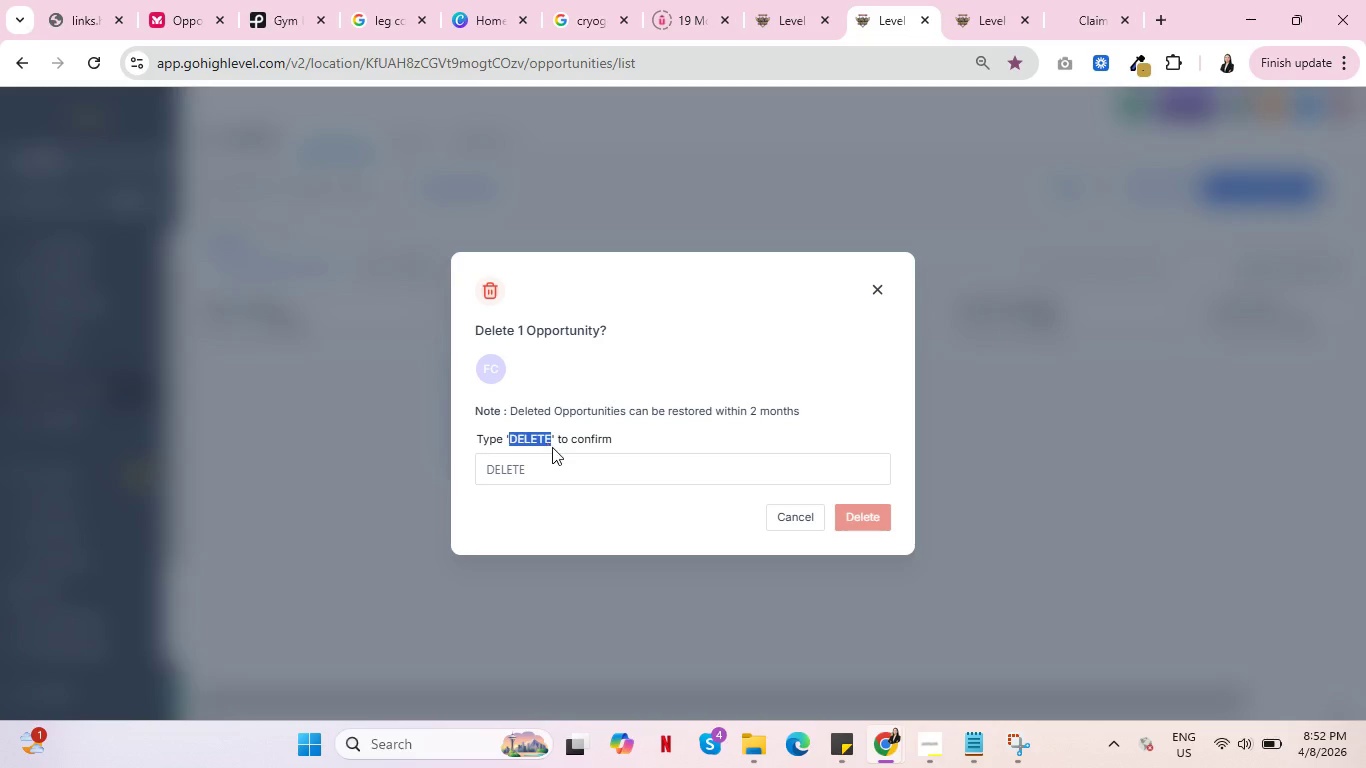 
key(Control+C)
 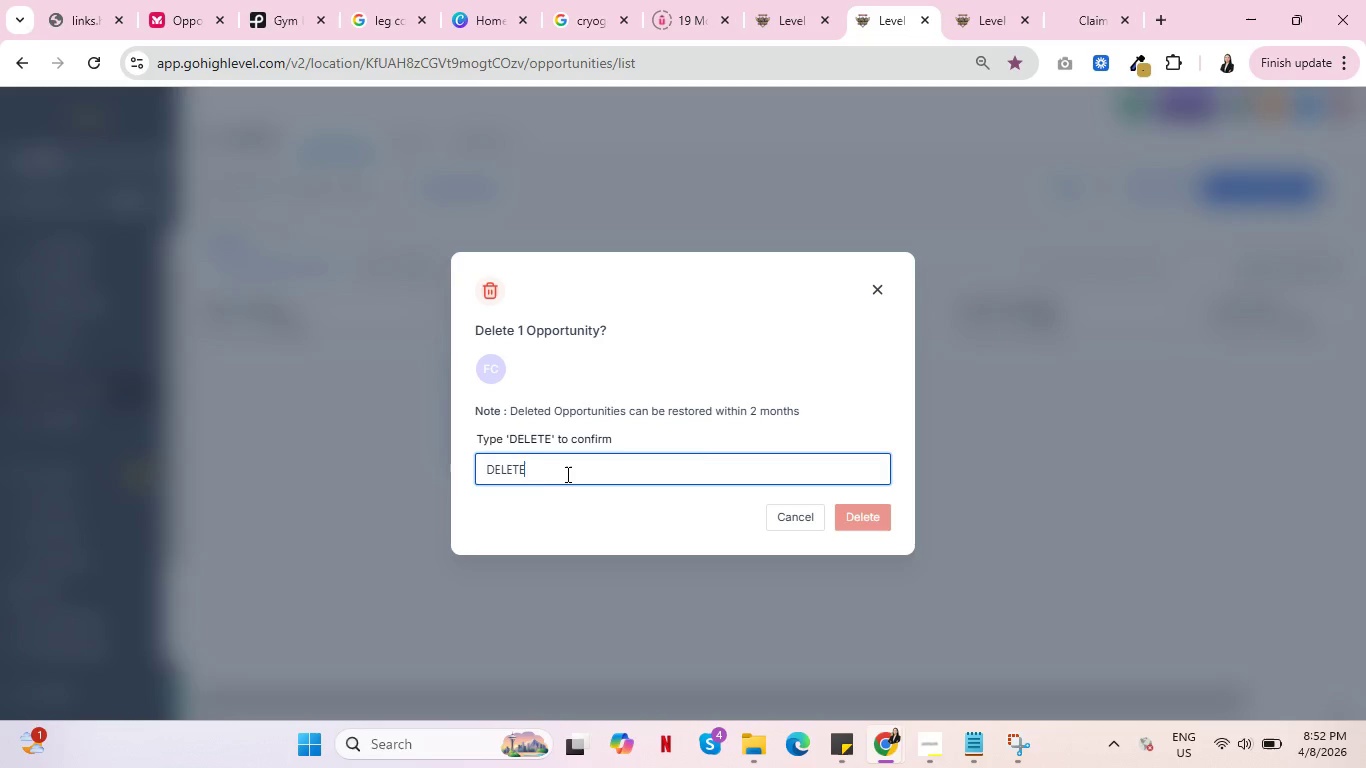 
left_click([566, 474])
 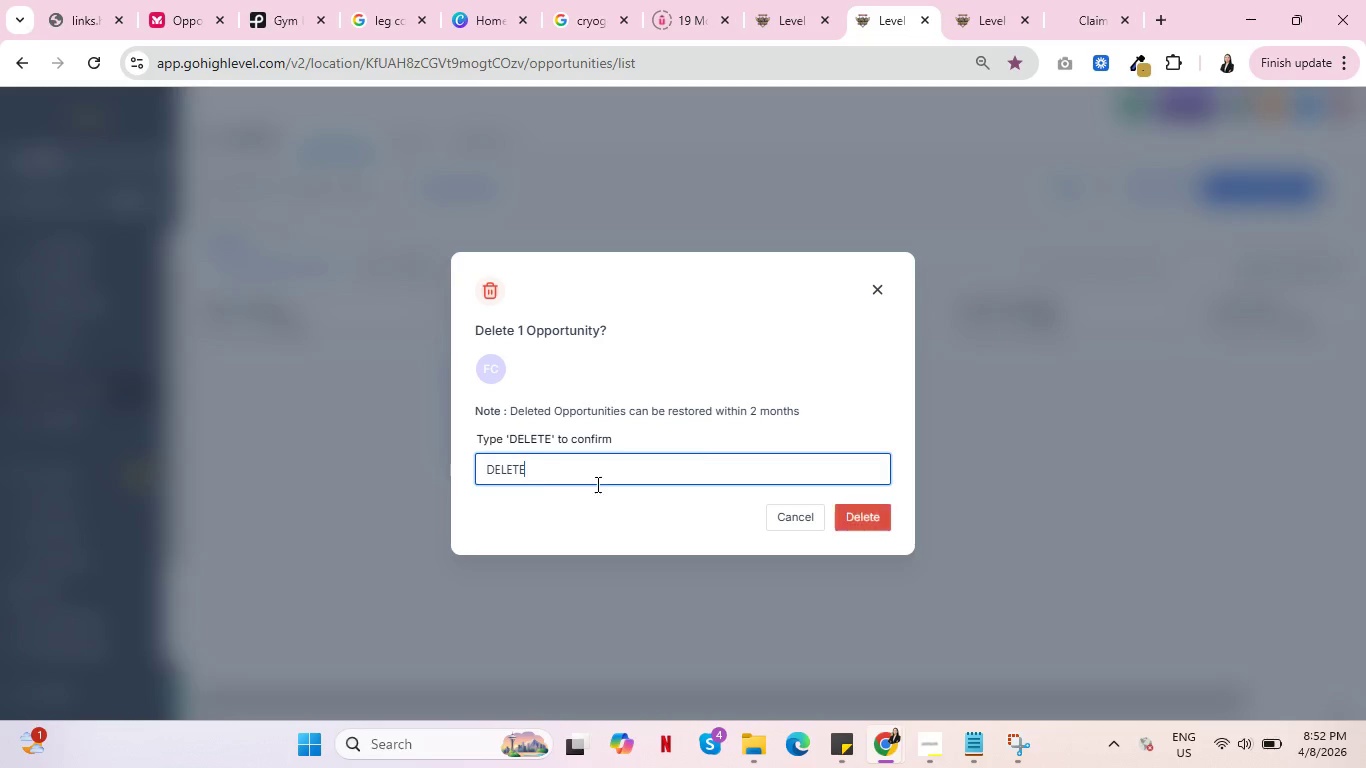 
key(Control+ControlLeft)
 